 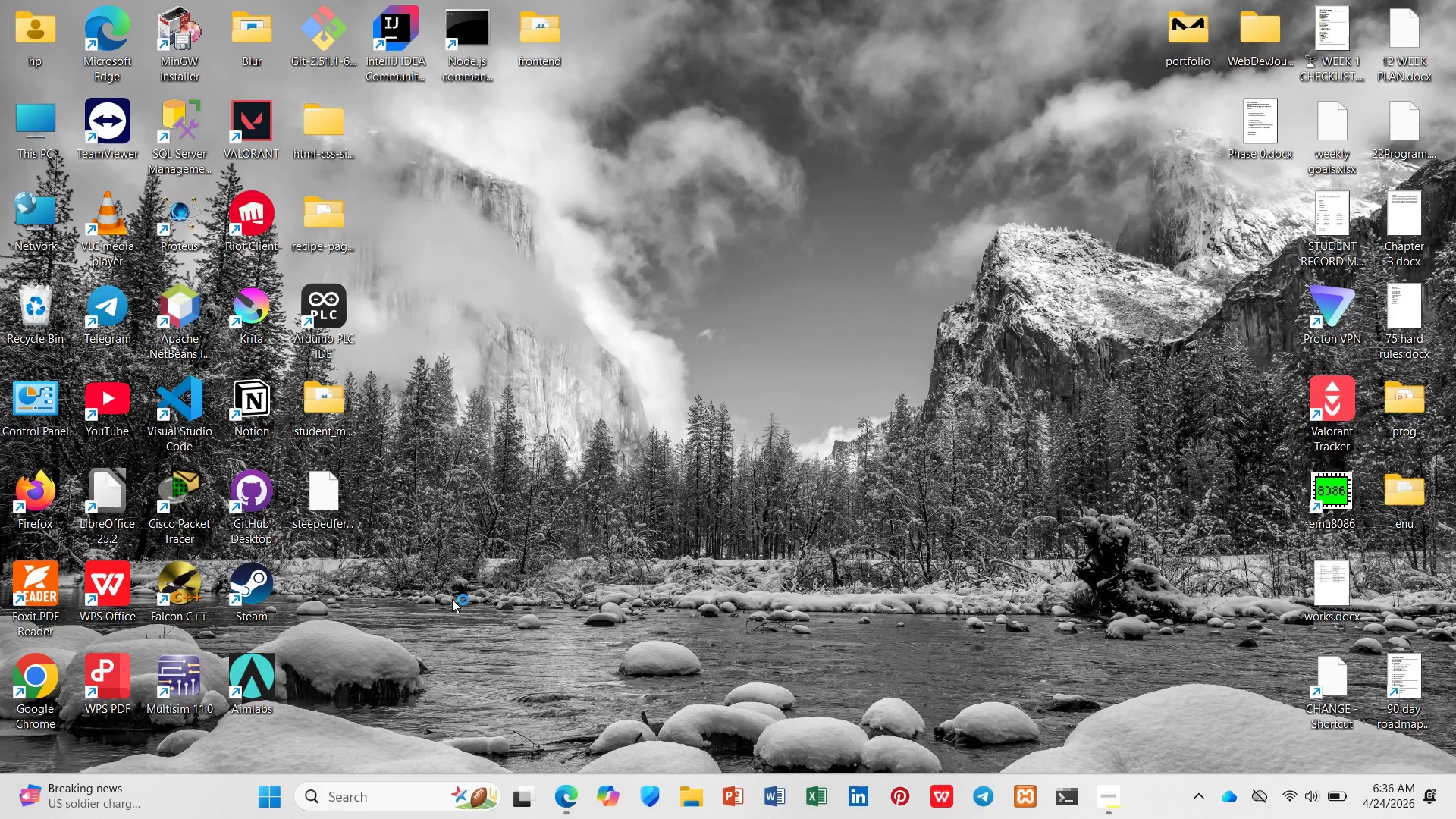 
double_click([46, 658])
 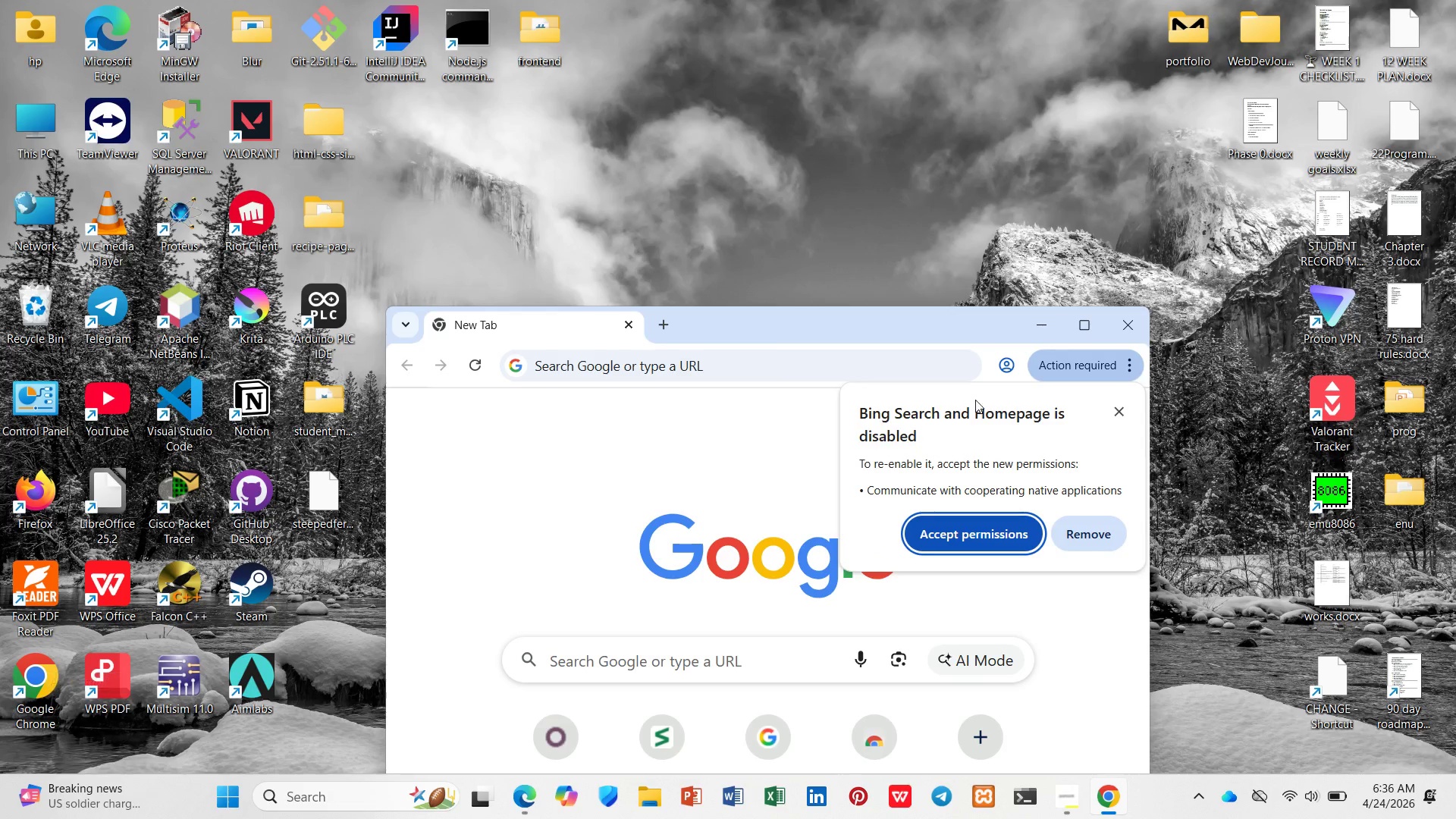 
left_click([1131, 365])
 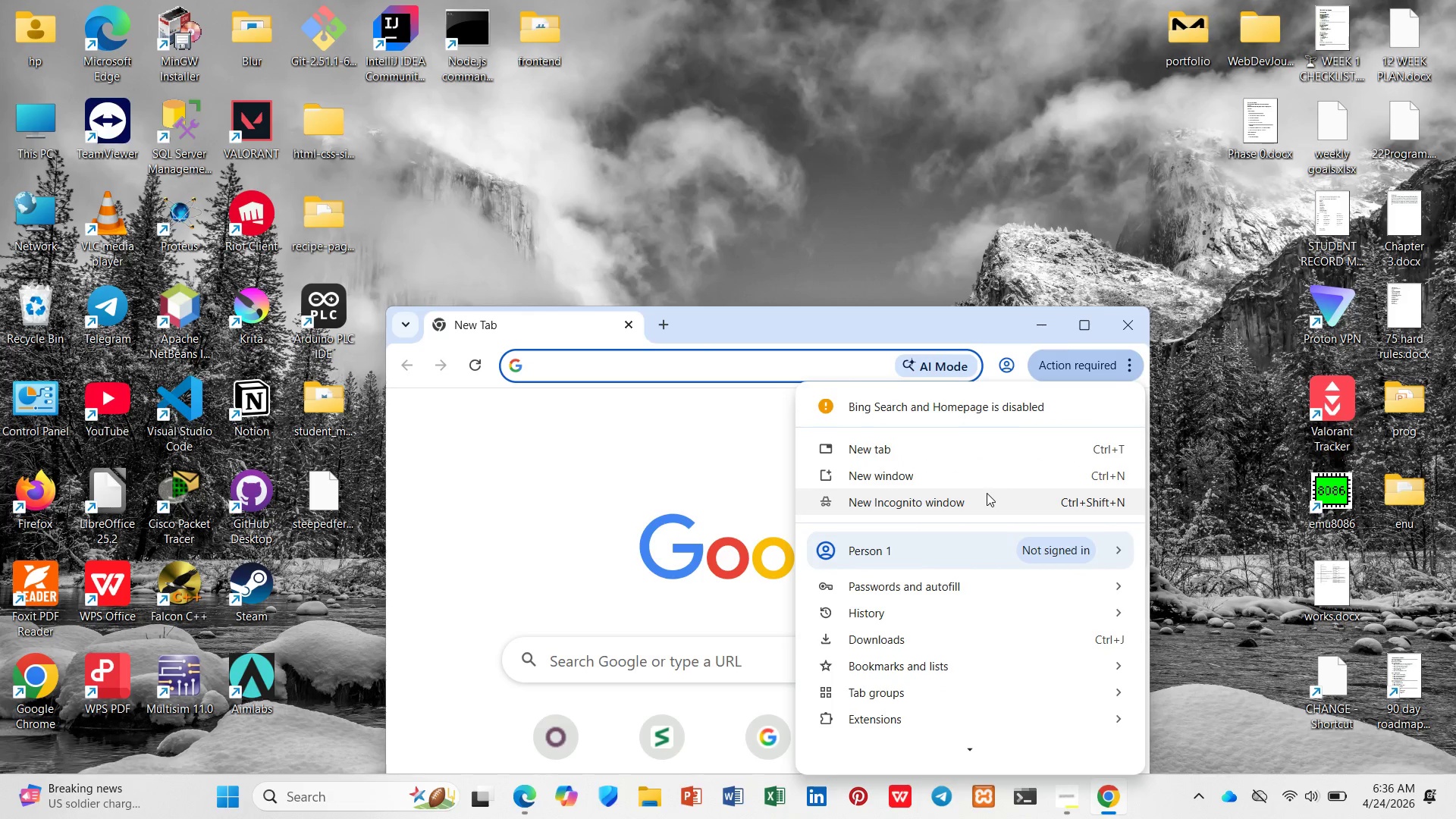 
left_click([987, 493])
 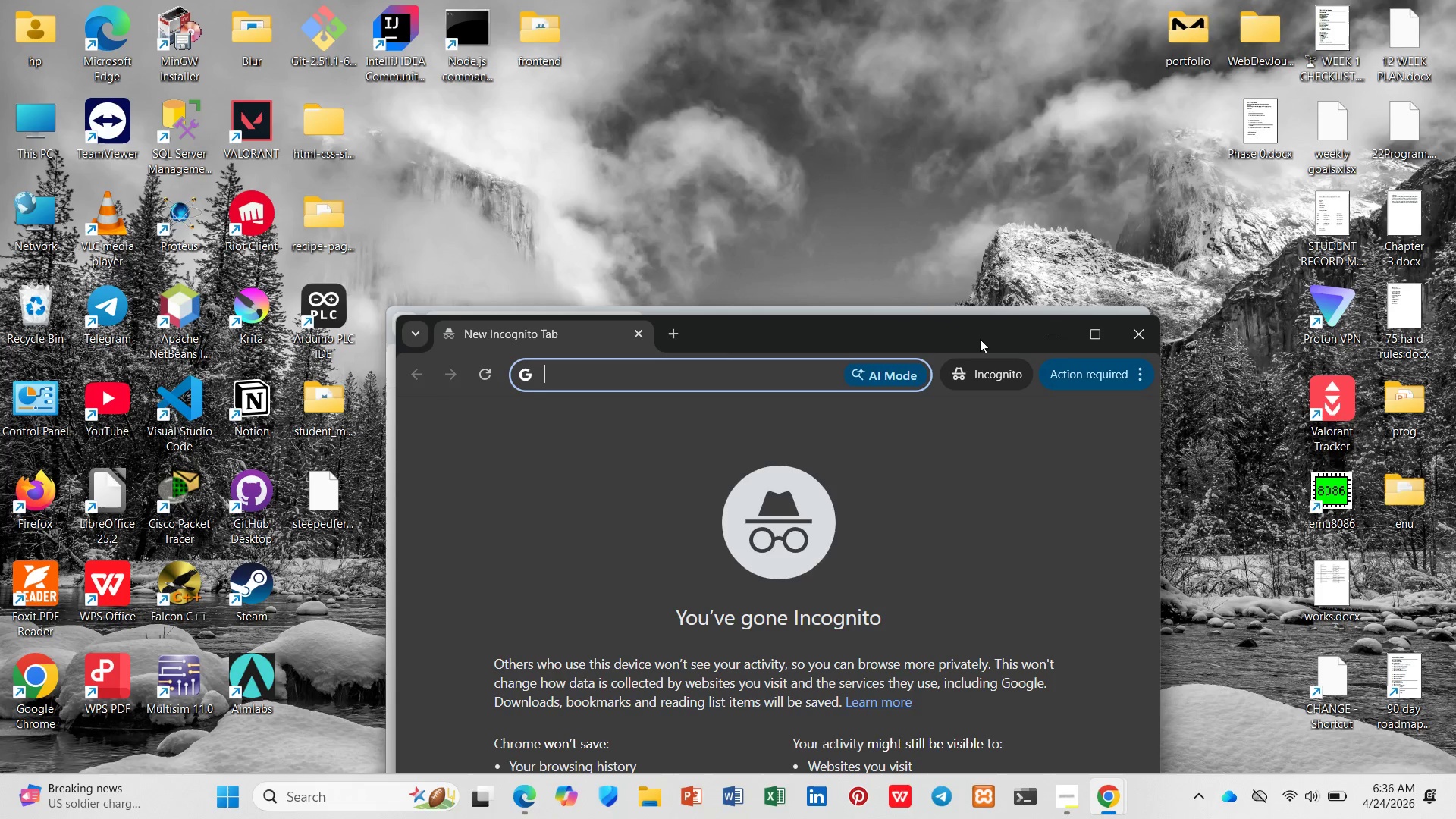 
left_click_drag(start_coordinate=[981, 337], to_coordinate=[979, 384])
 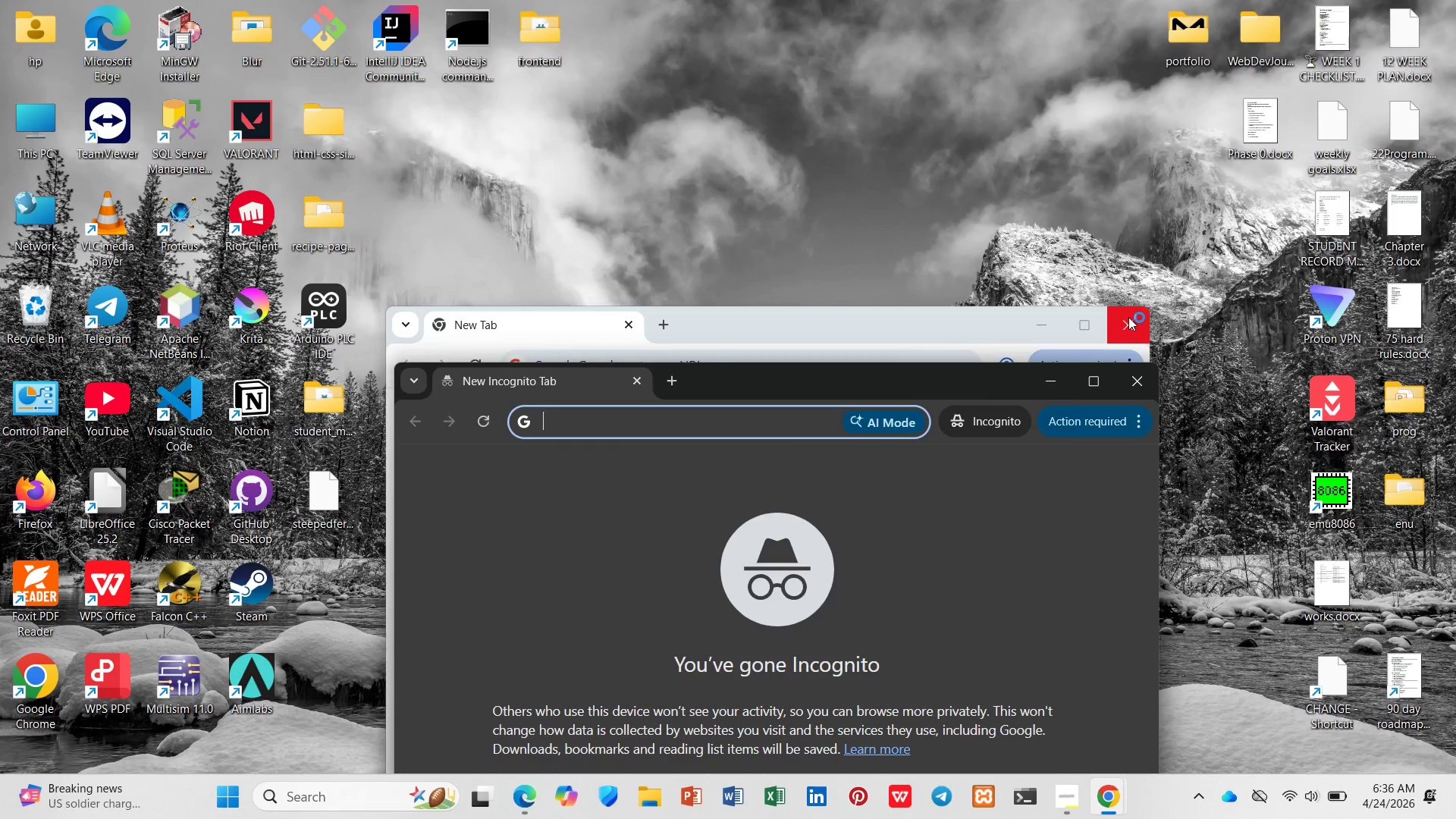 
left_click([1128, 317])
 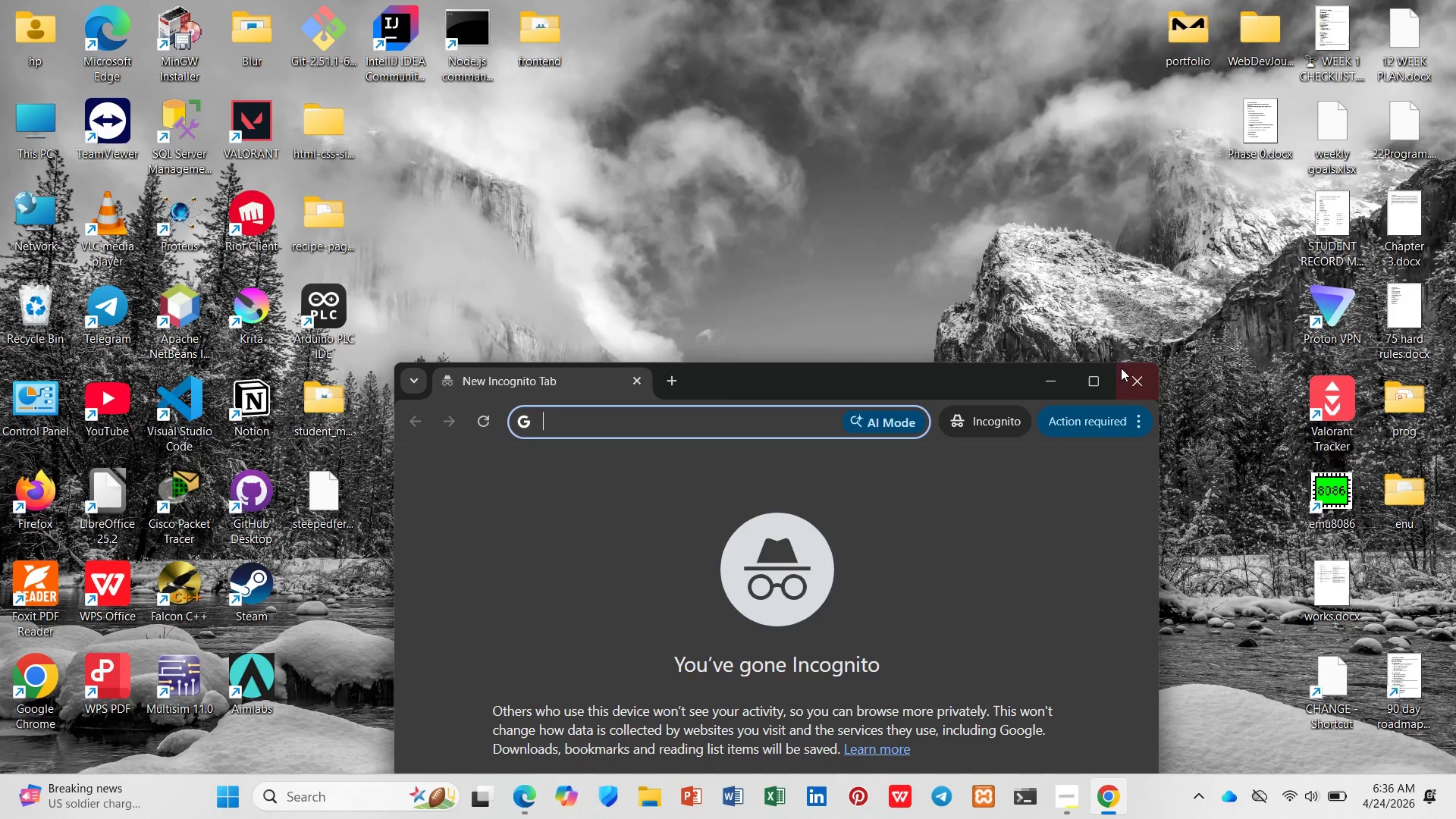 
left_click([1103, 369])
 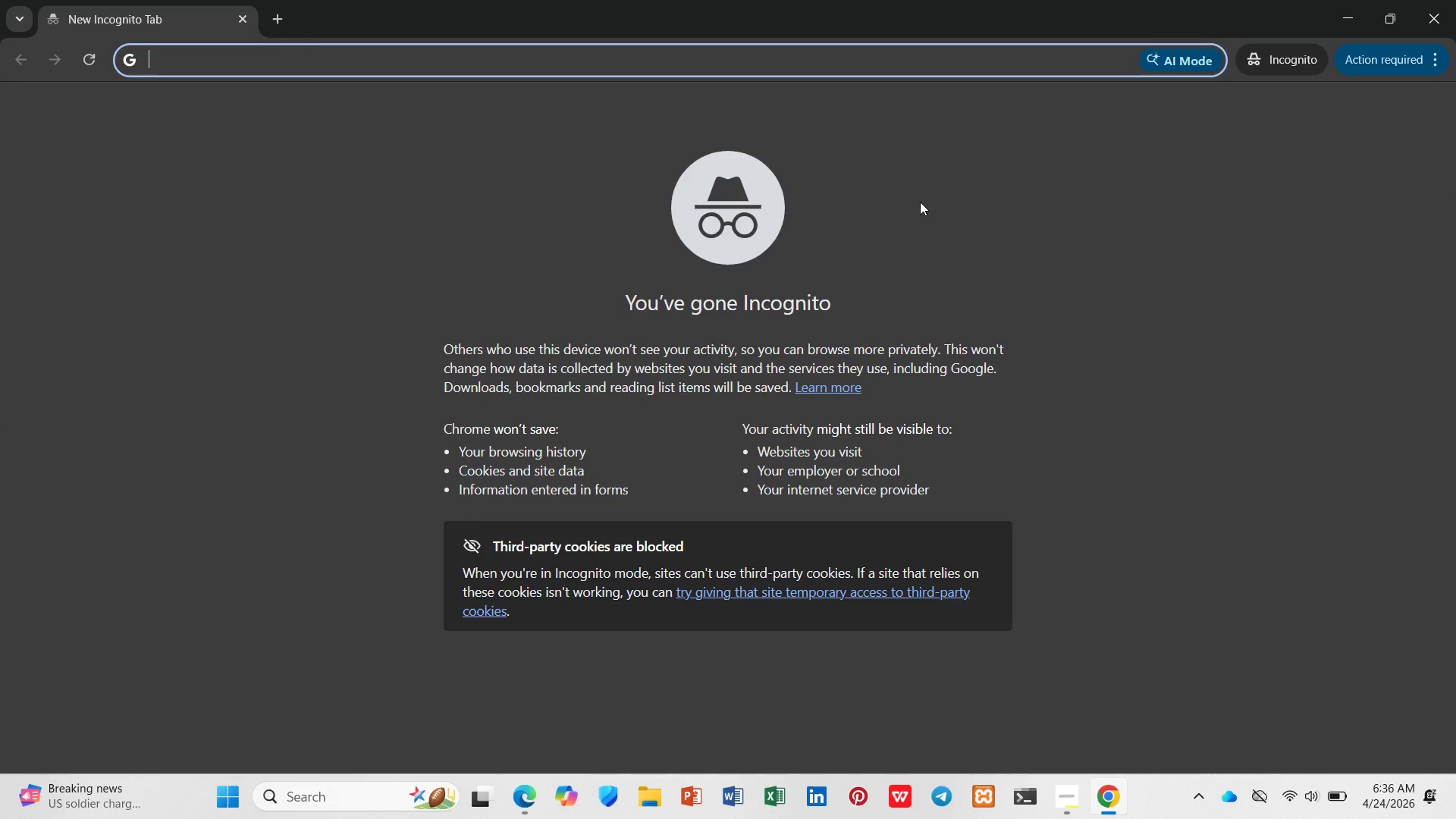 
wait(5.72)
 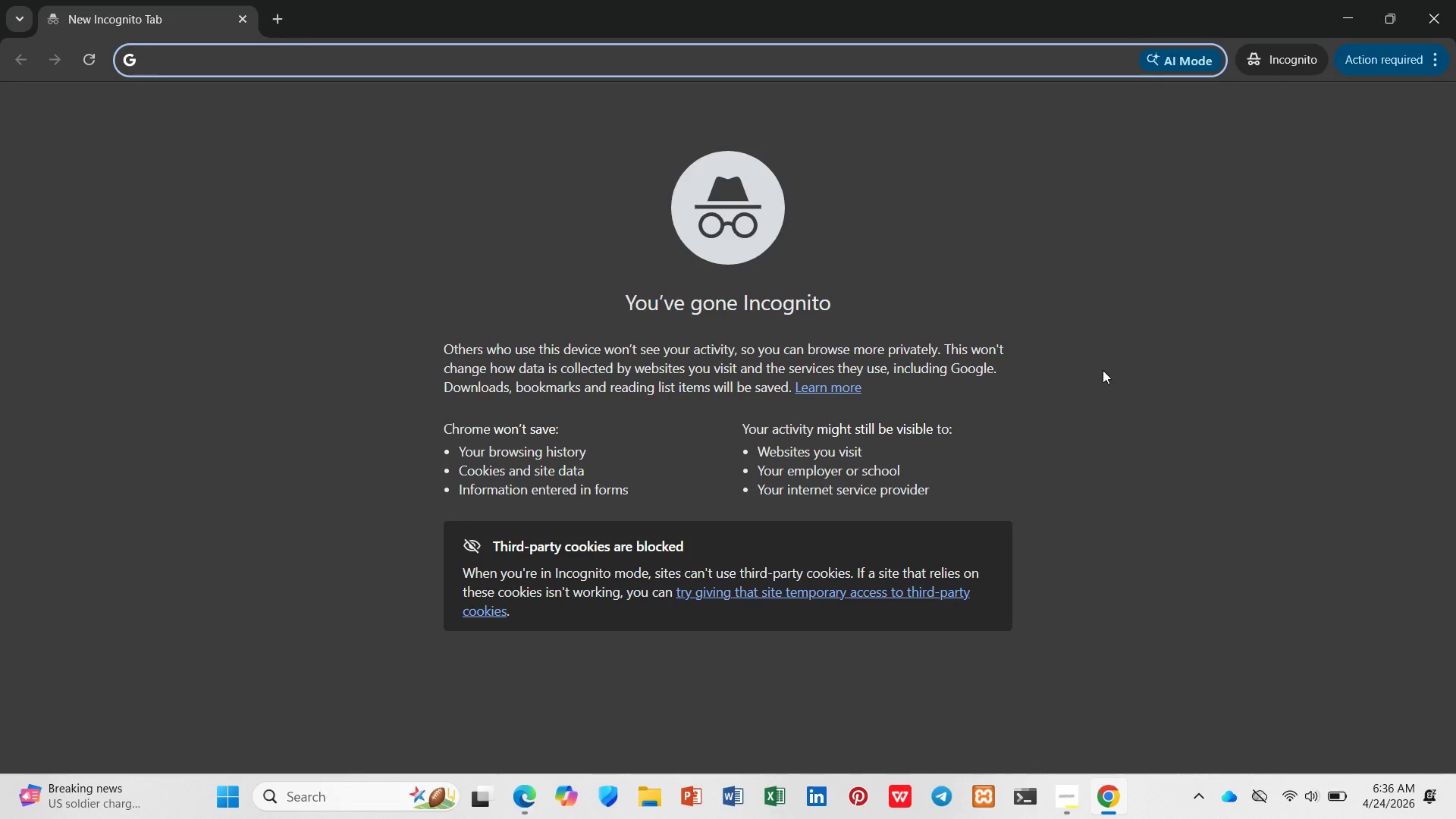 
type(odoo)
 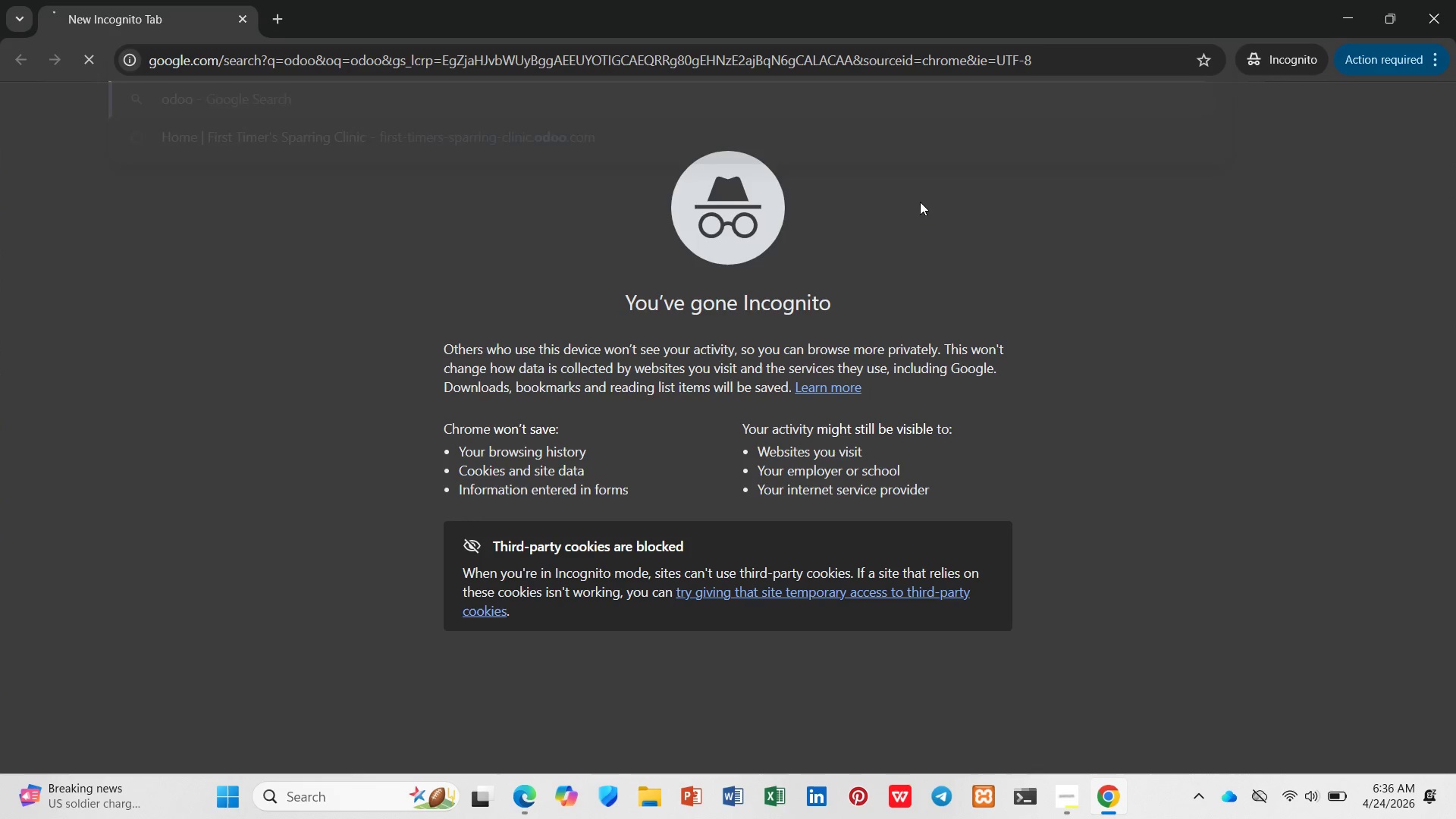 
key(Enter)
 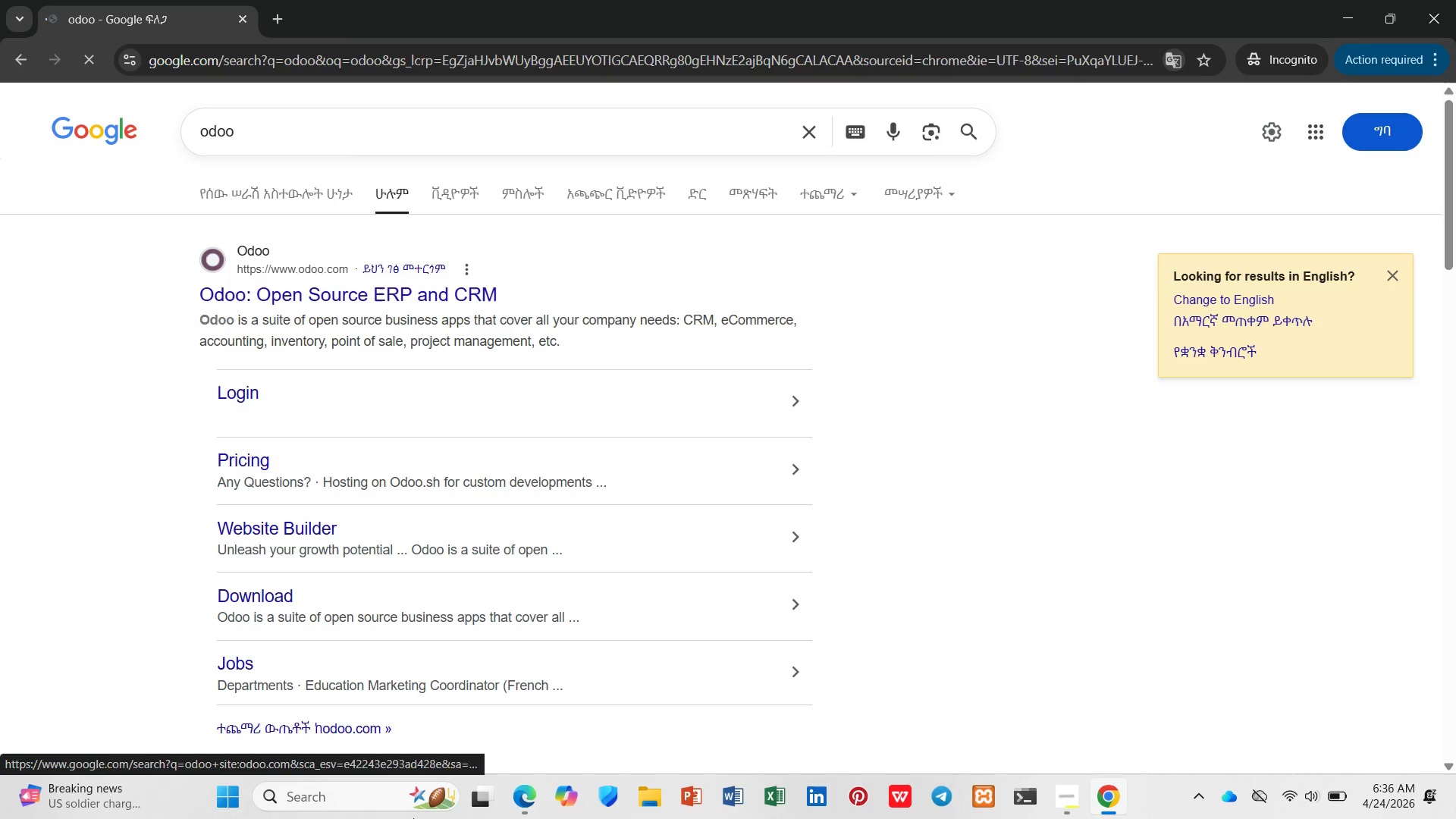 
wait(5.17)
 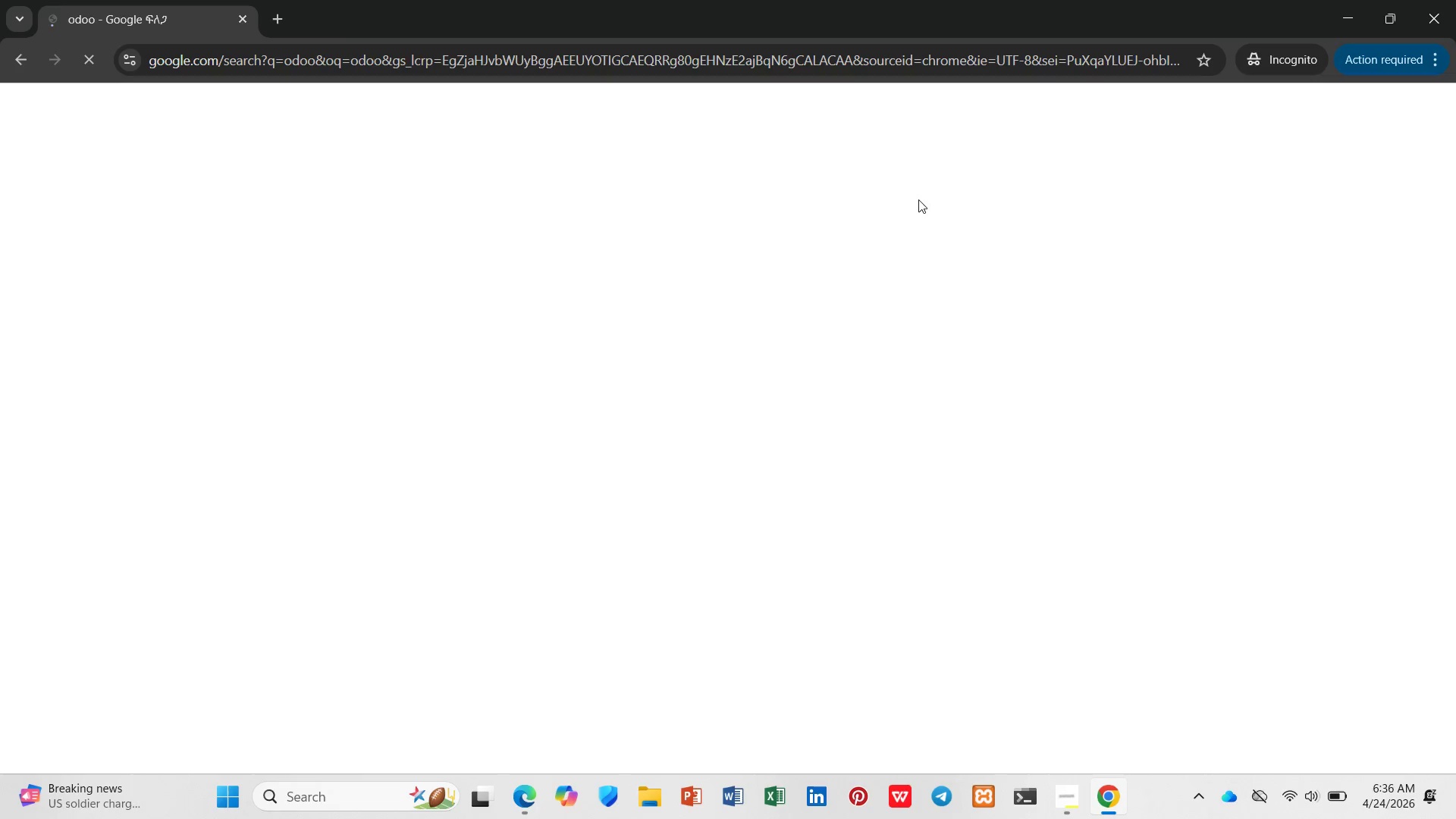 
left_click([519, 791])
 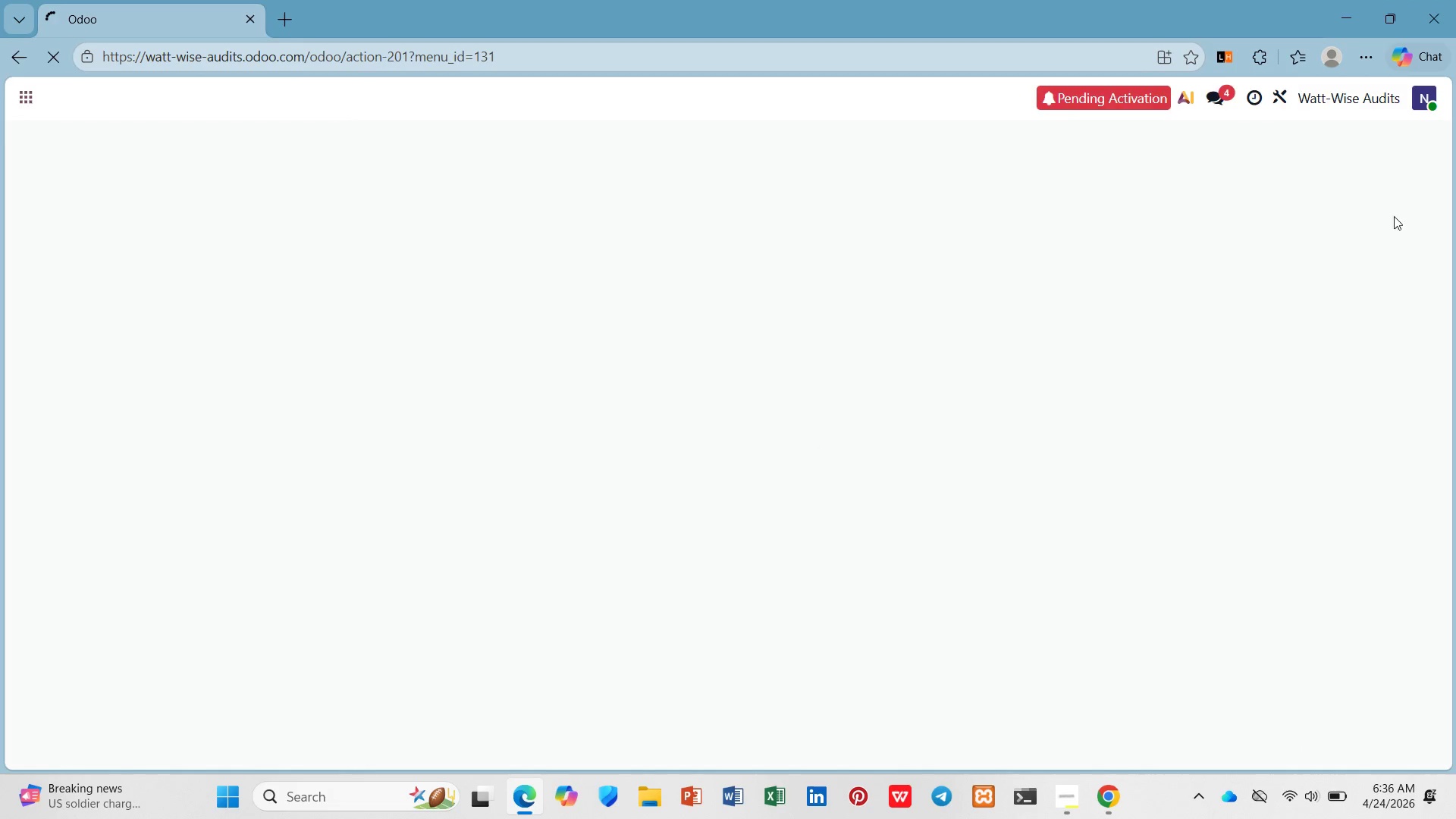 
mouse_move([1389, 94])
 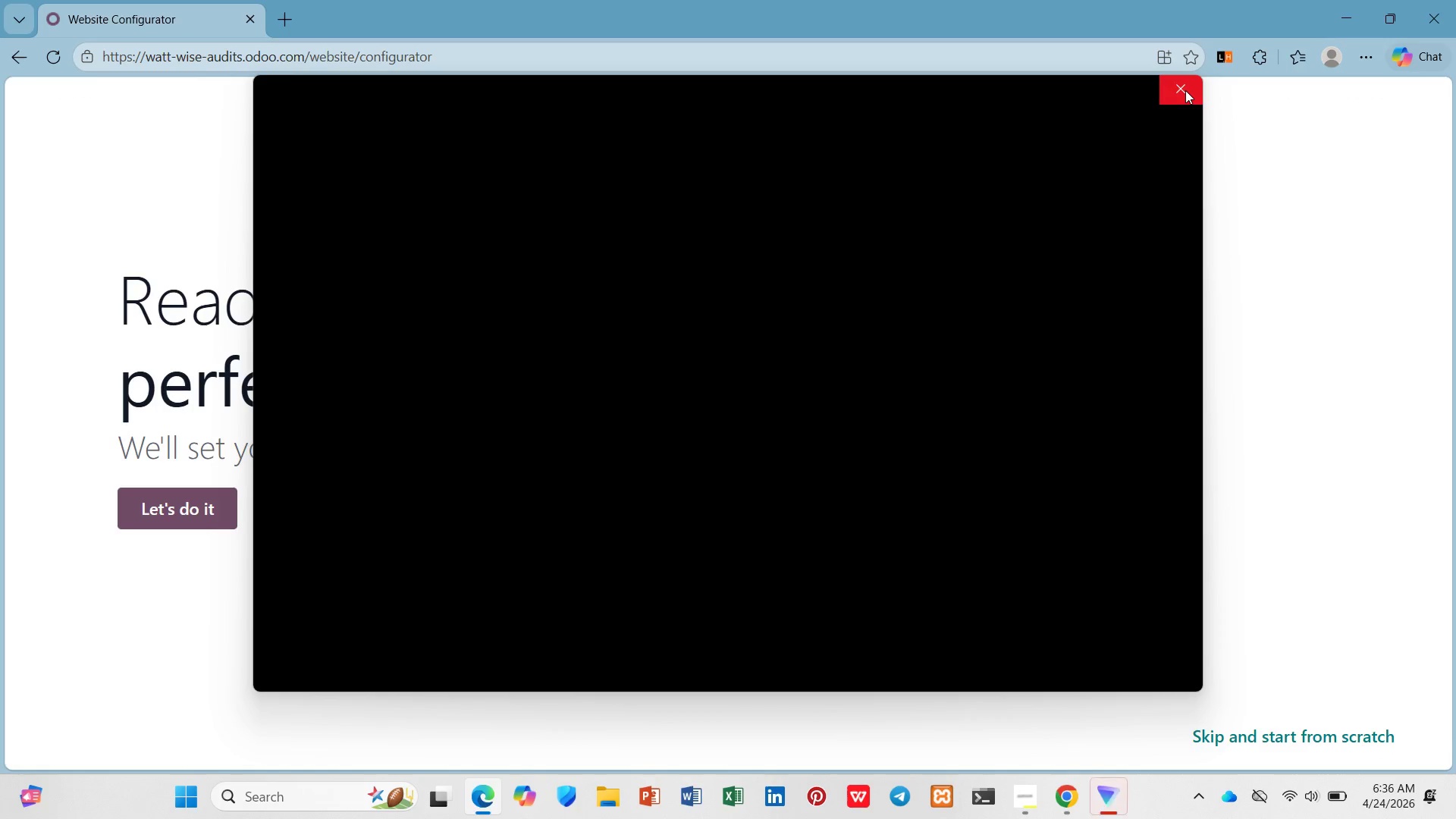 
left_click([1184, 89])
 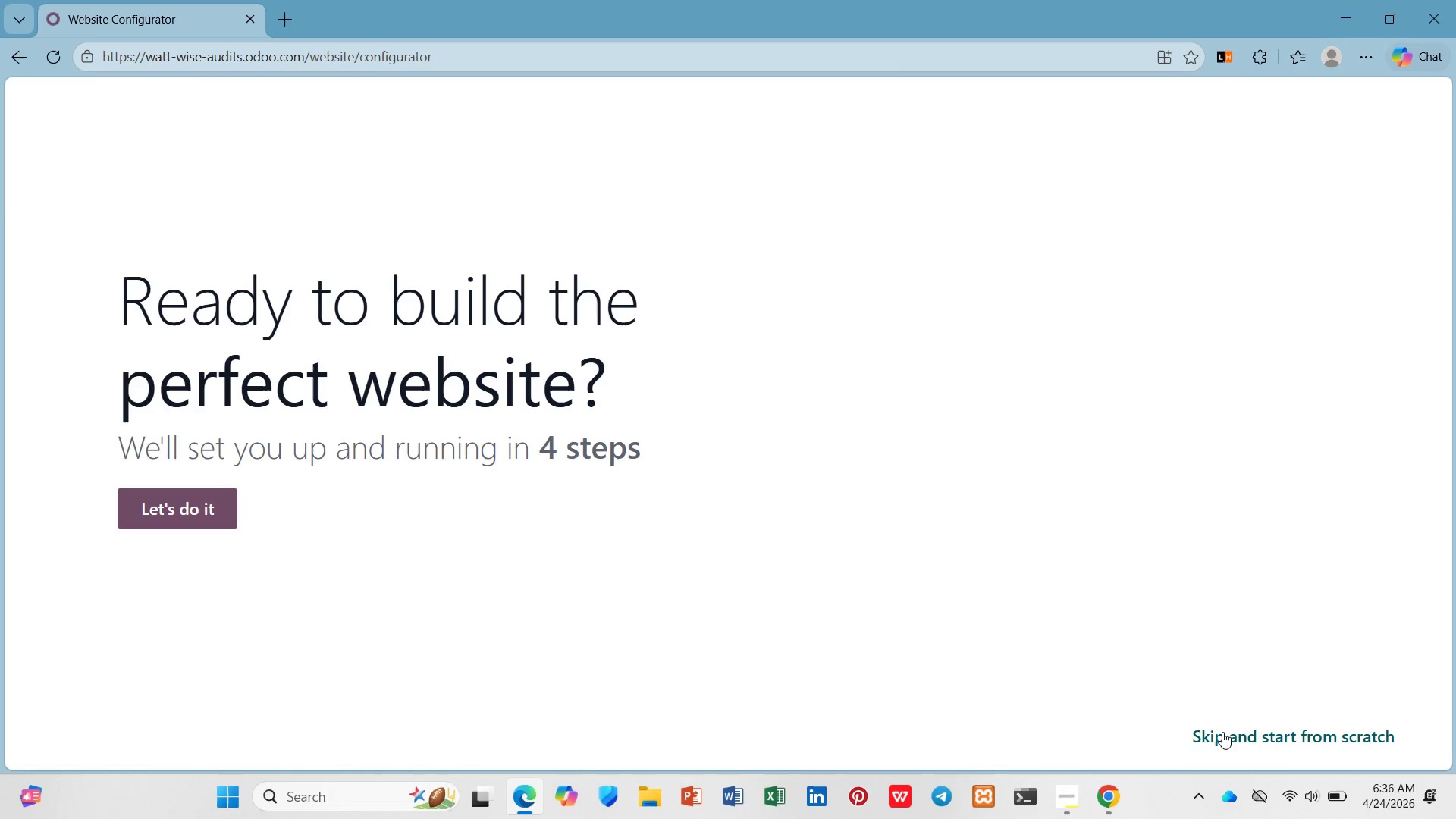 
wait(6.61)
 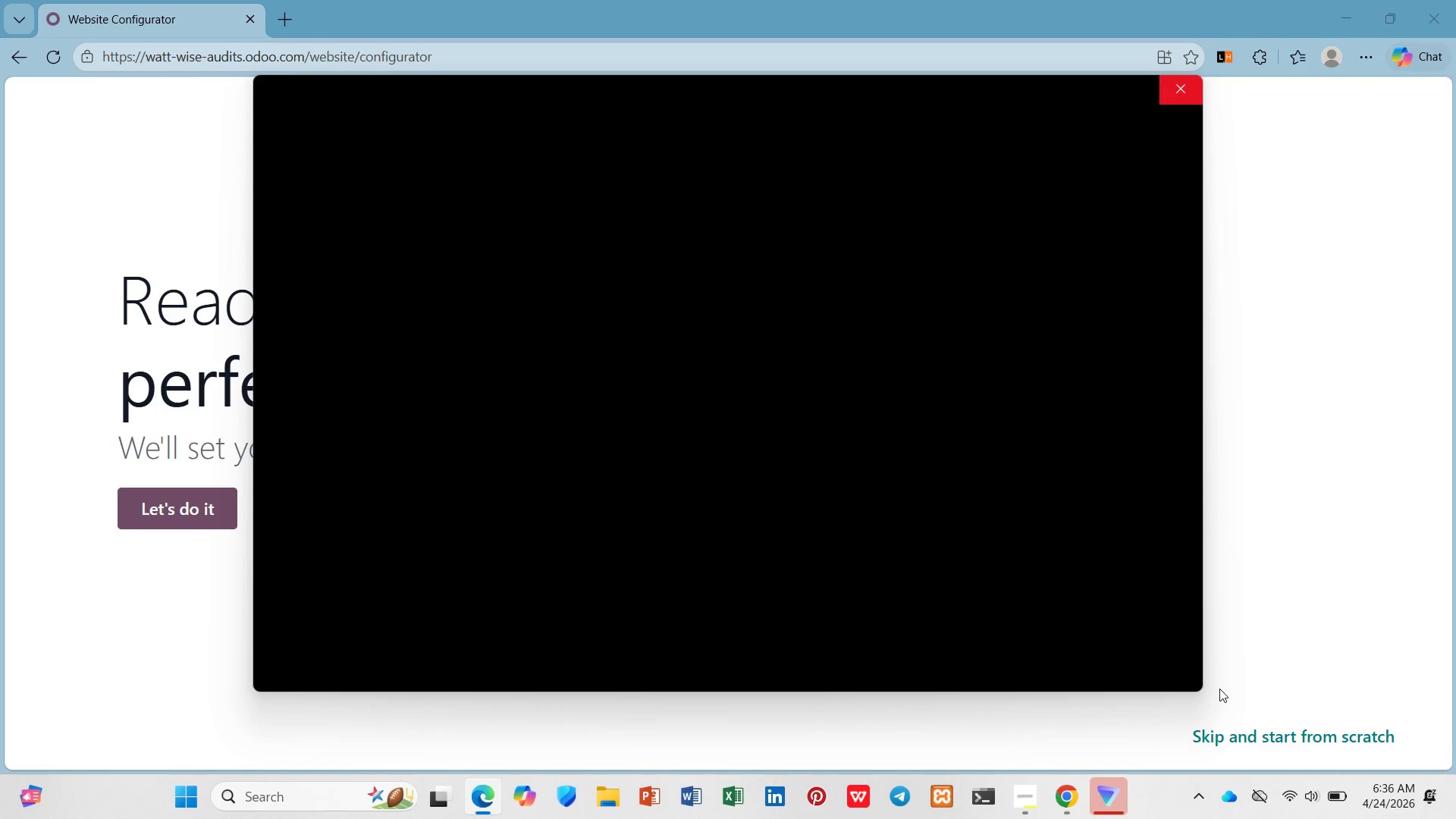 
left_click([1213, 739])
 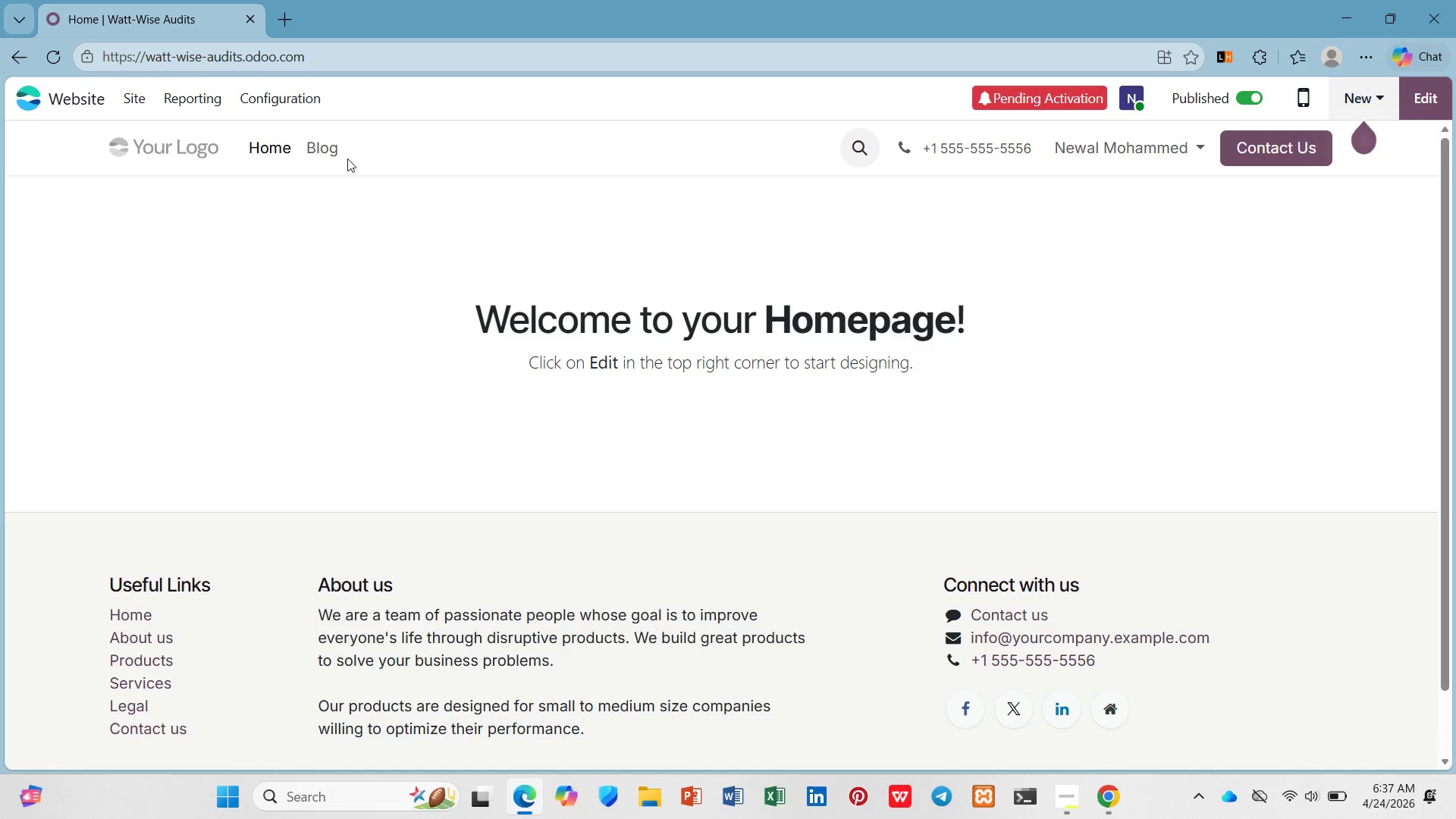 
wait(22.62)
 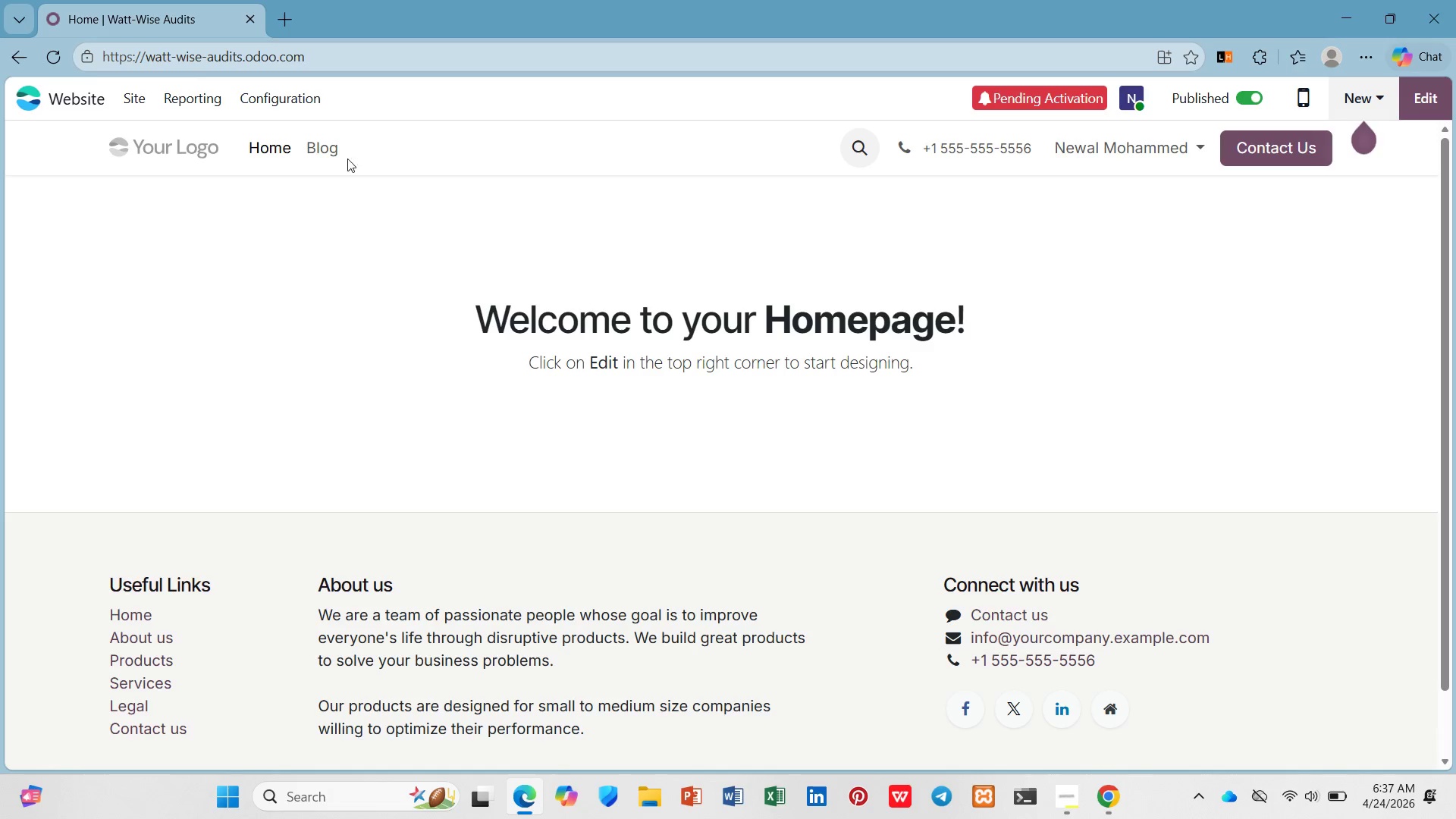 
left_click([1090, 300])
 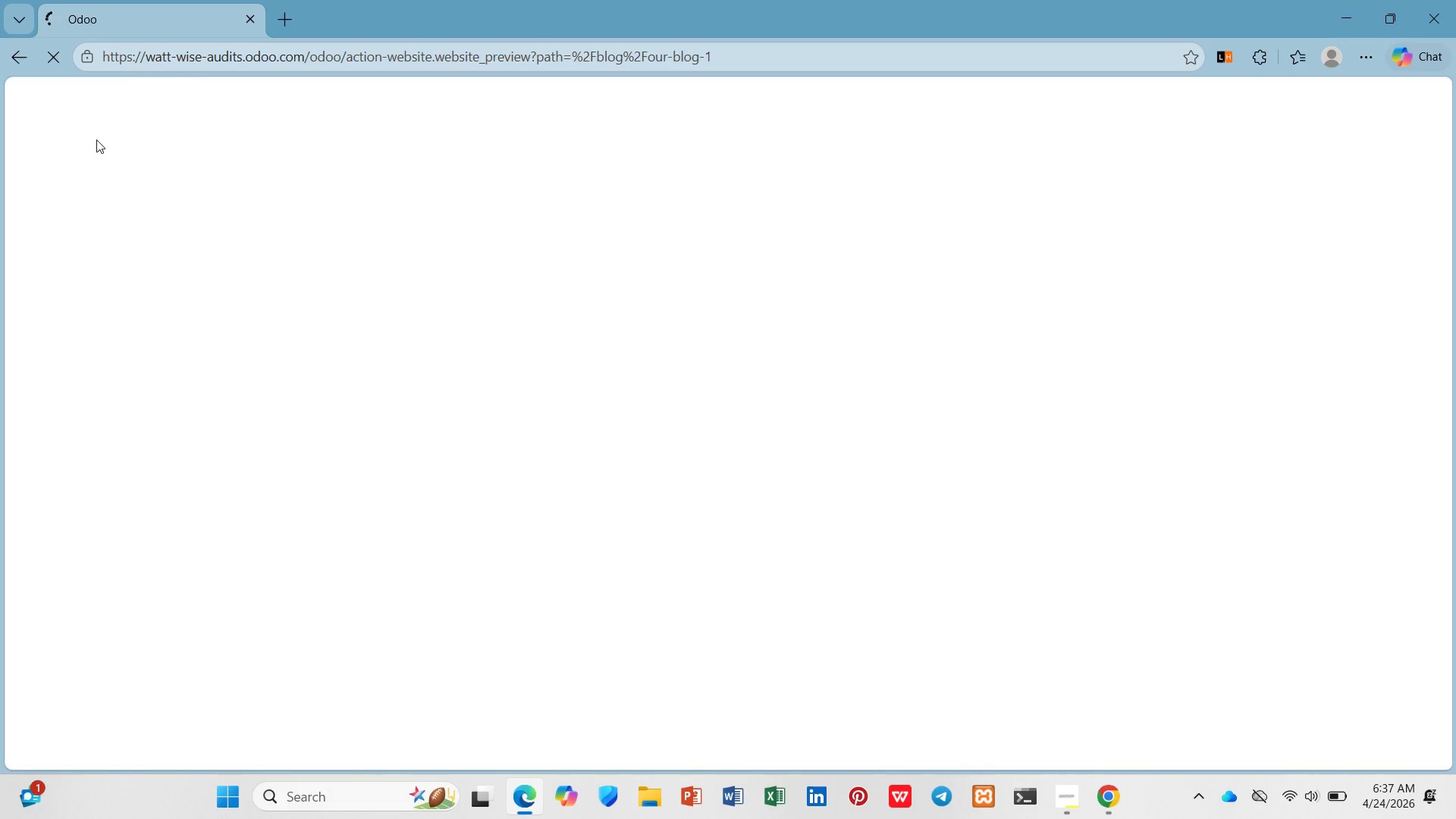 
wait(15.26)
 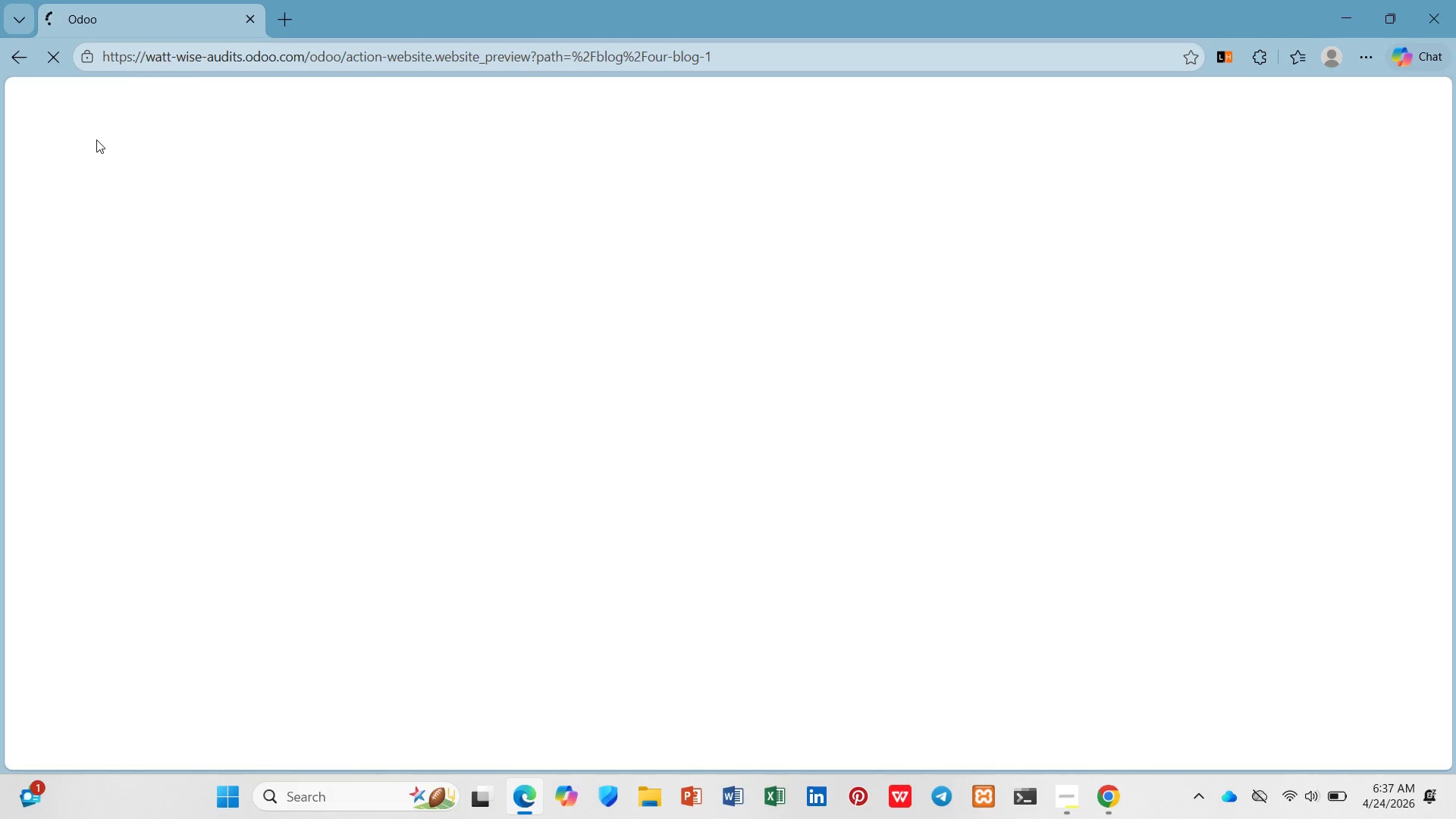 
left_click([1381, 105])
 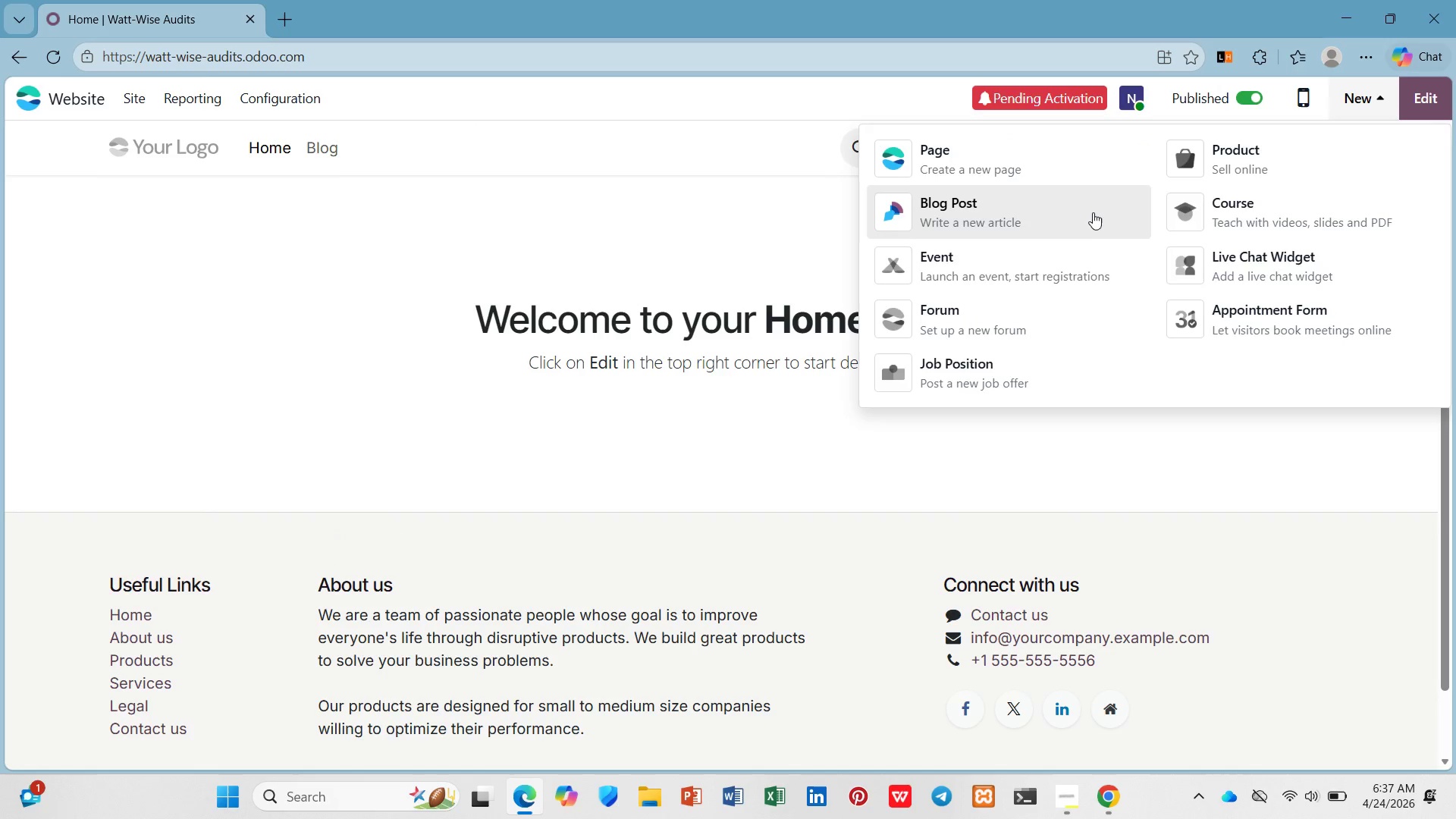 
left_click([1090, 212])
 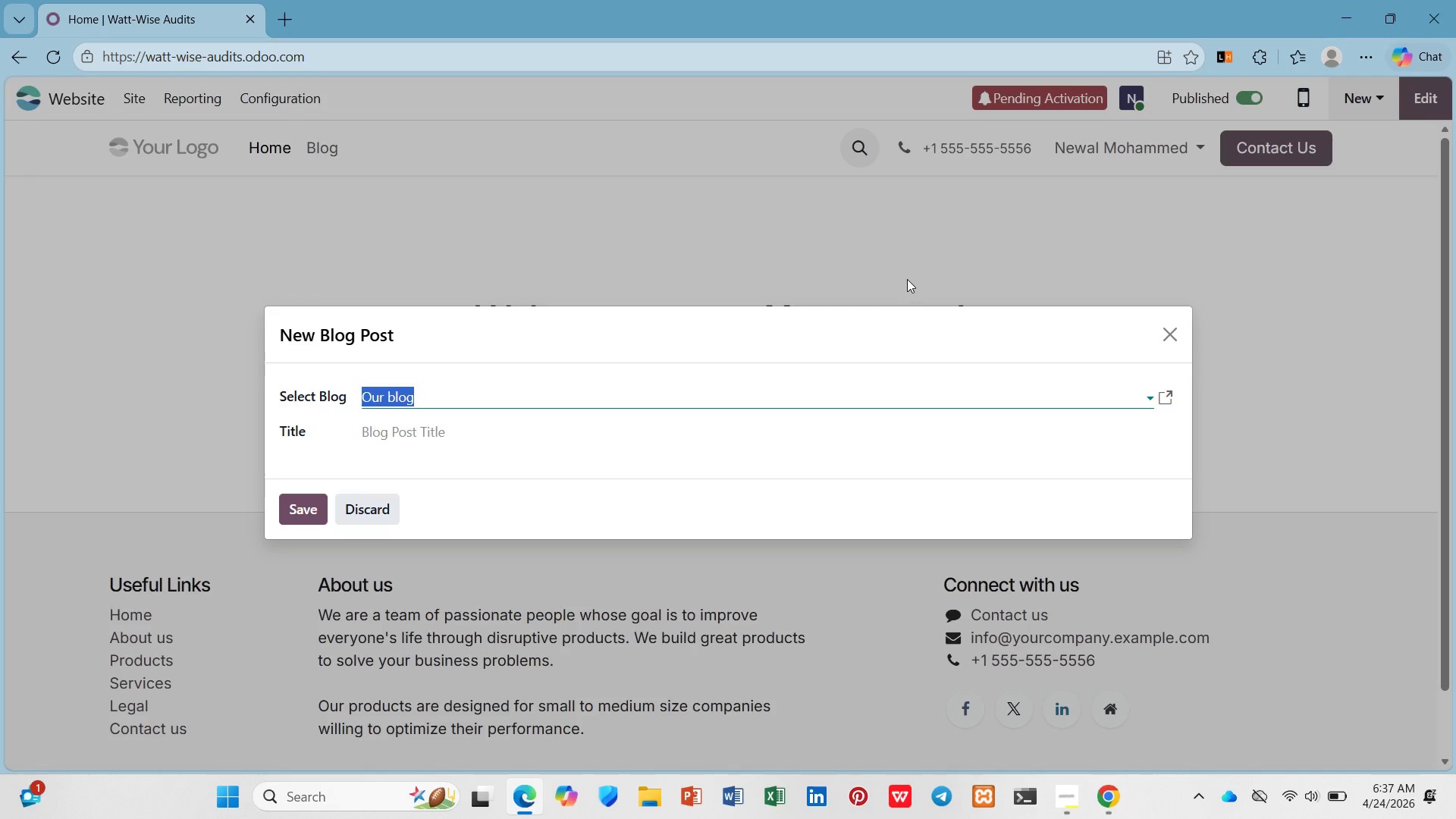 
type(The Efficient Pint)
 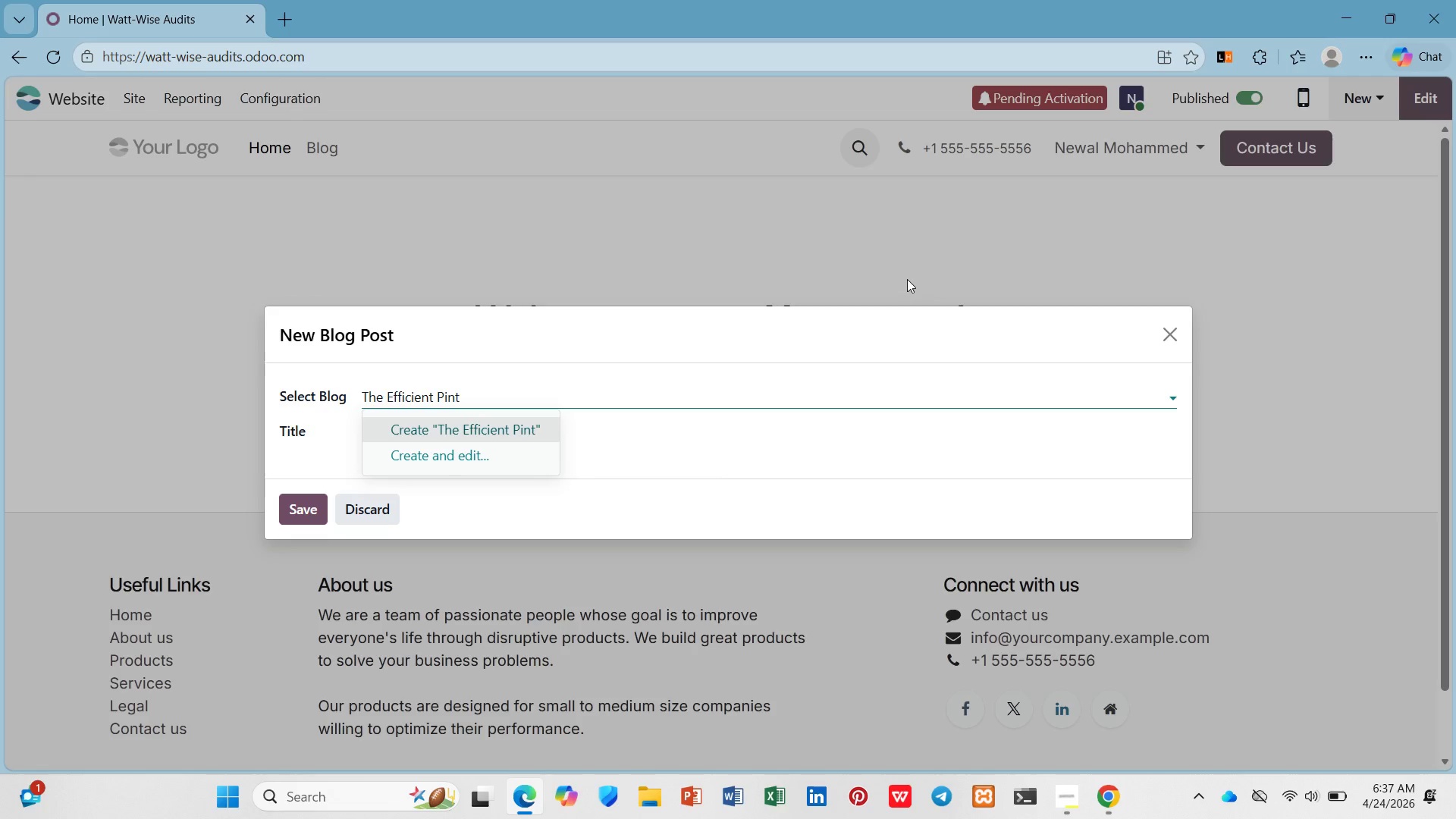 
wait(6.16)
 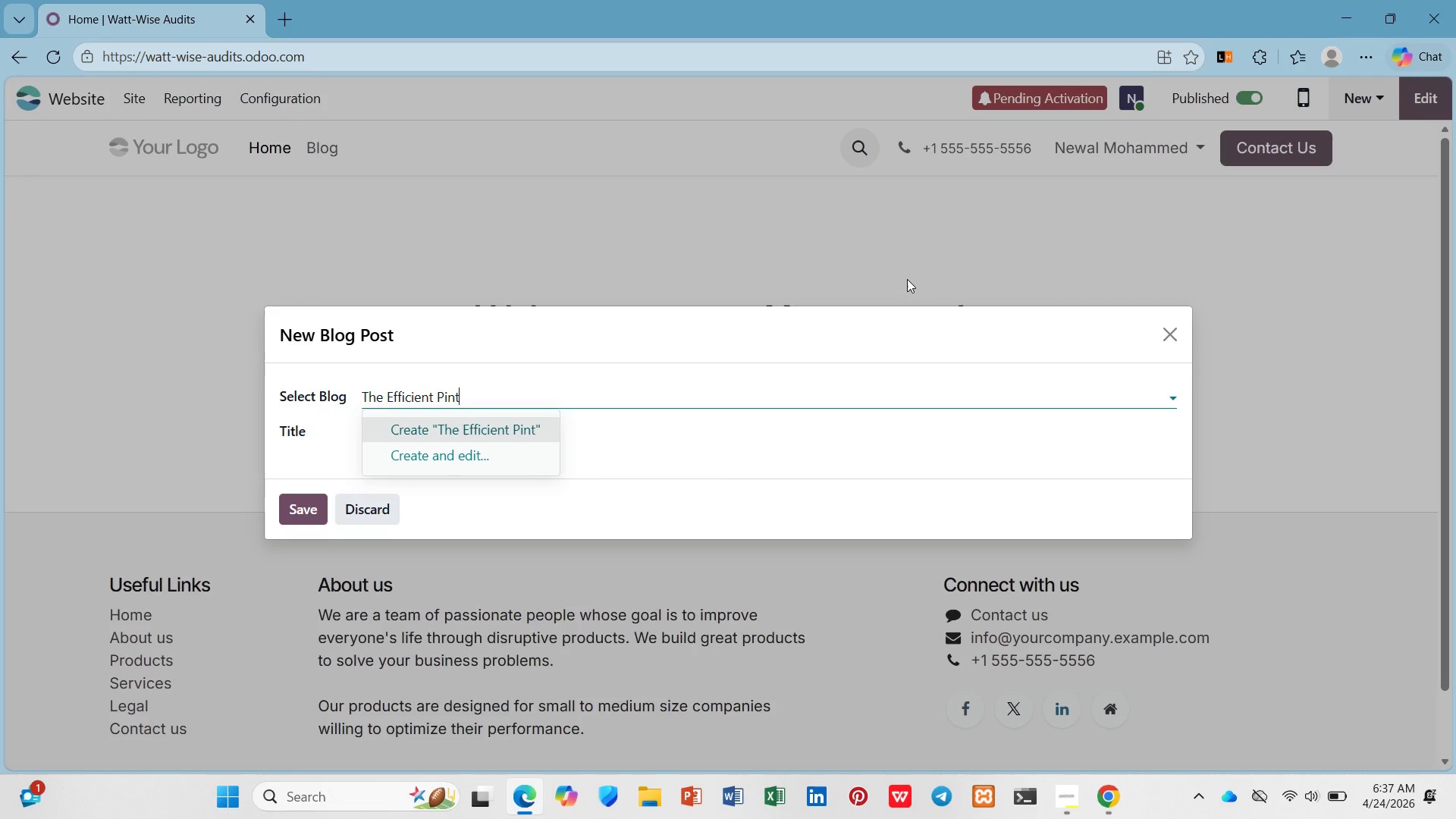 
key(Enter)
 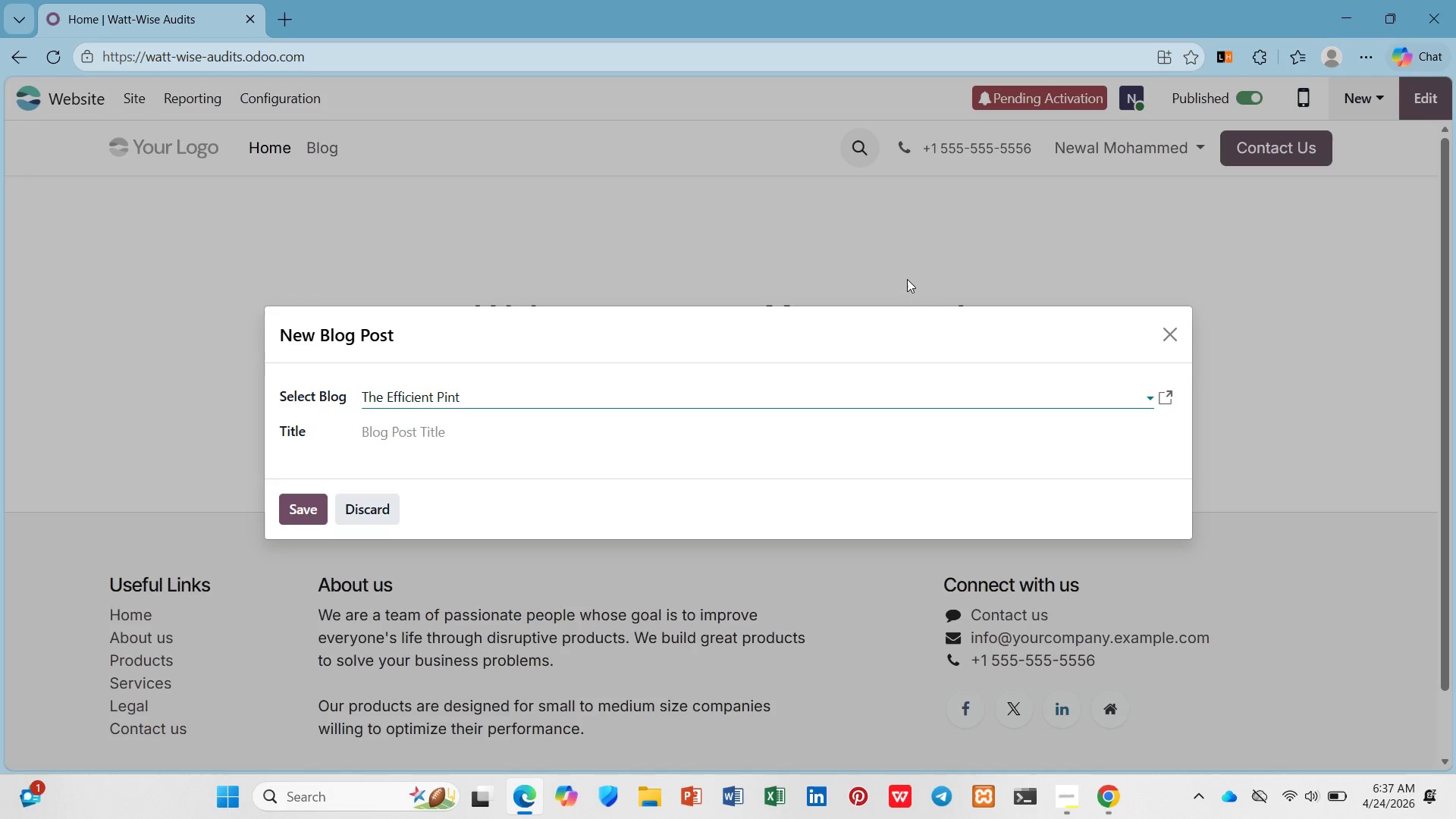 
wait(10.23)
 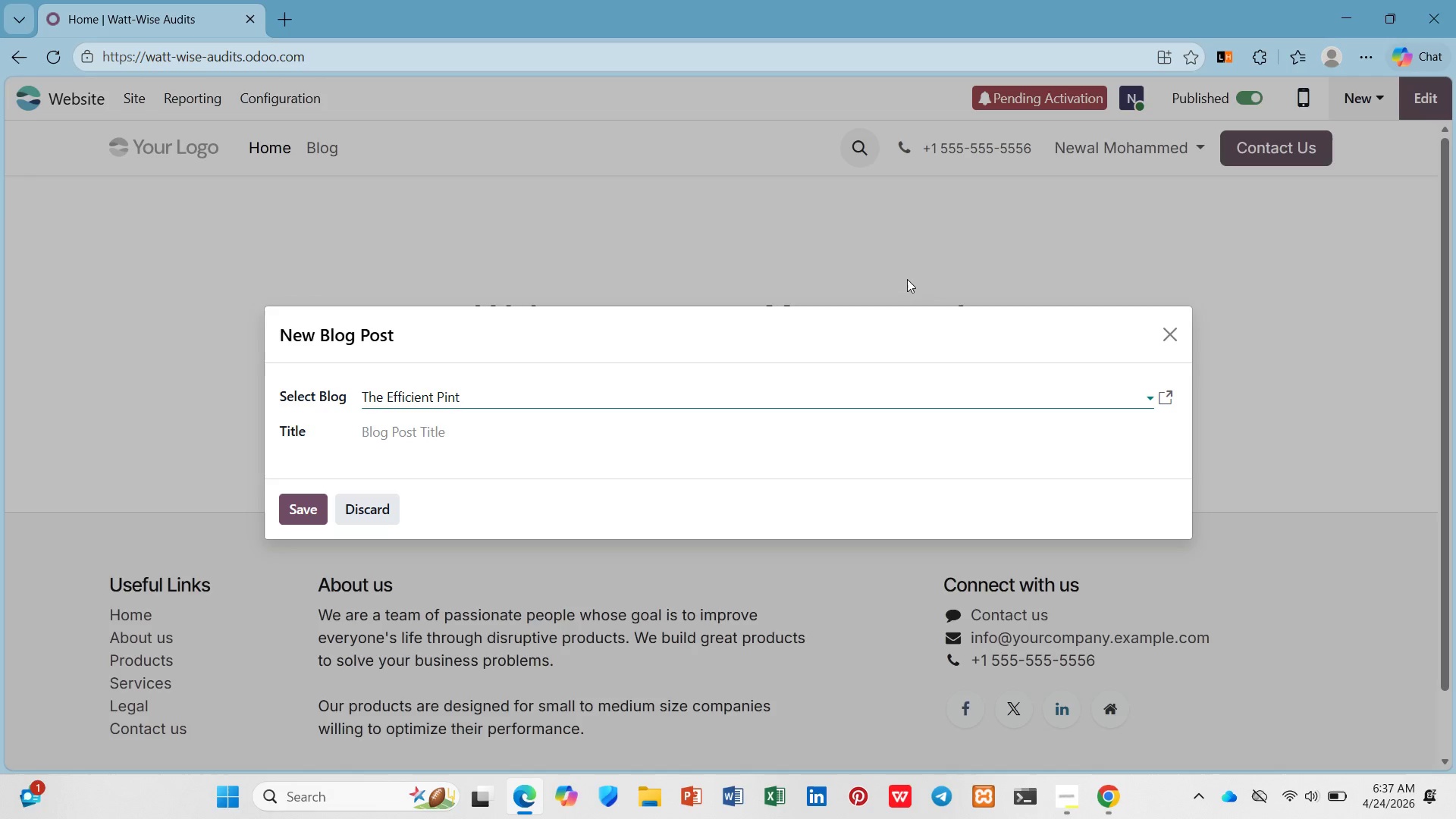 
left_click([553, 426])
 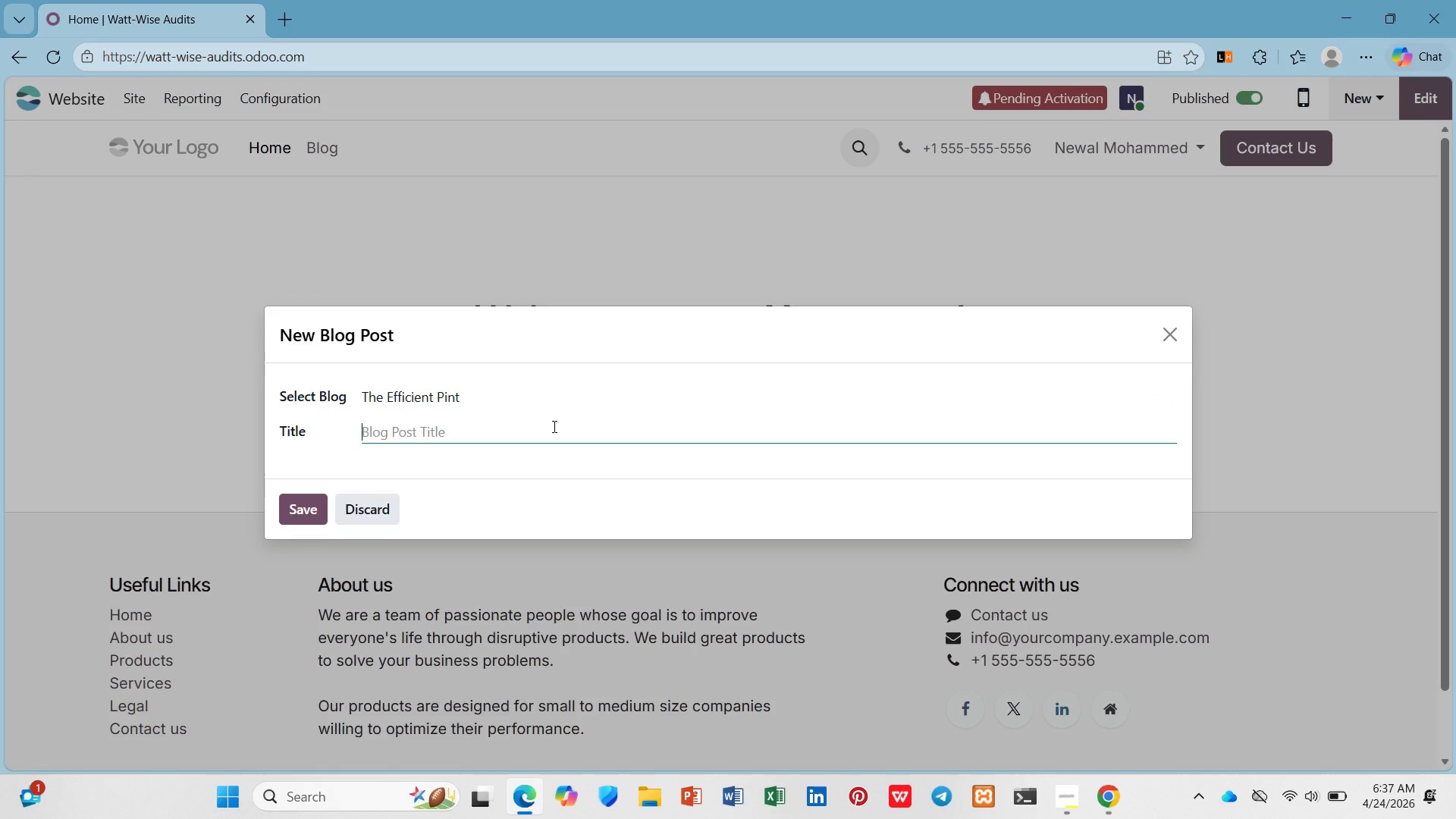 
type(The Hidden Costs of Glycol Cooling Systems)
 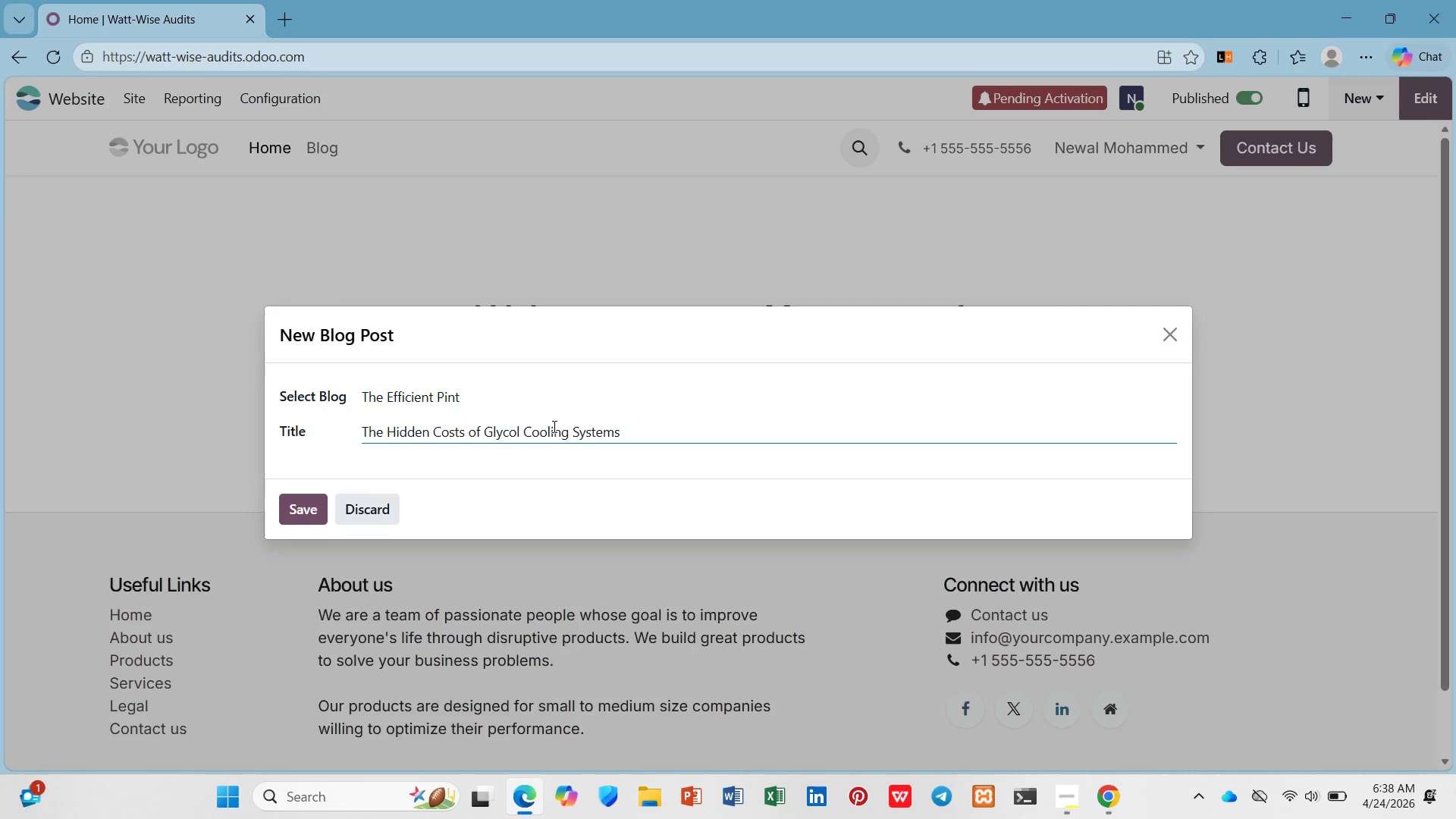 
left_click([287, 507])
 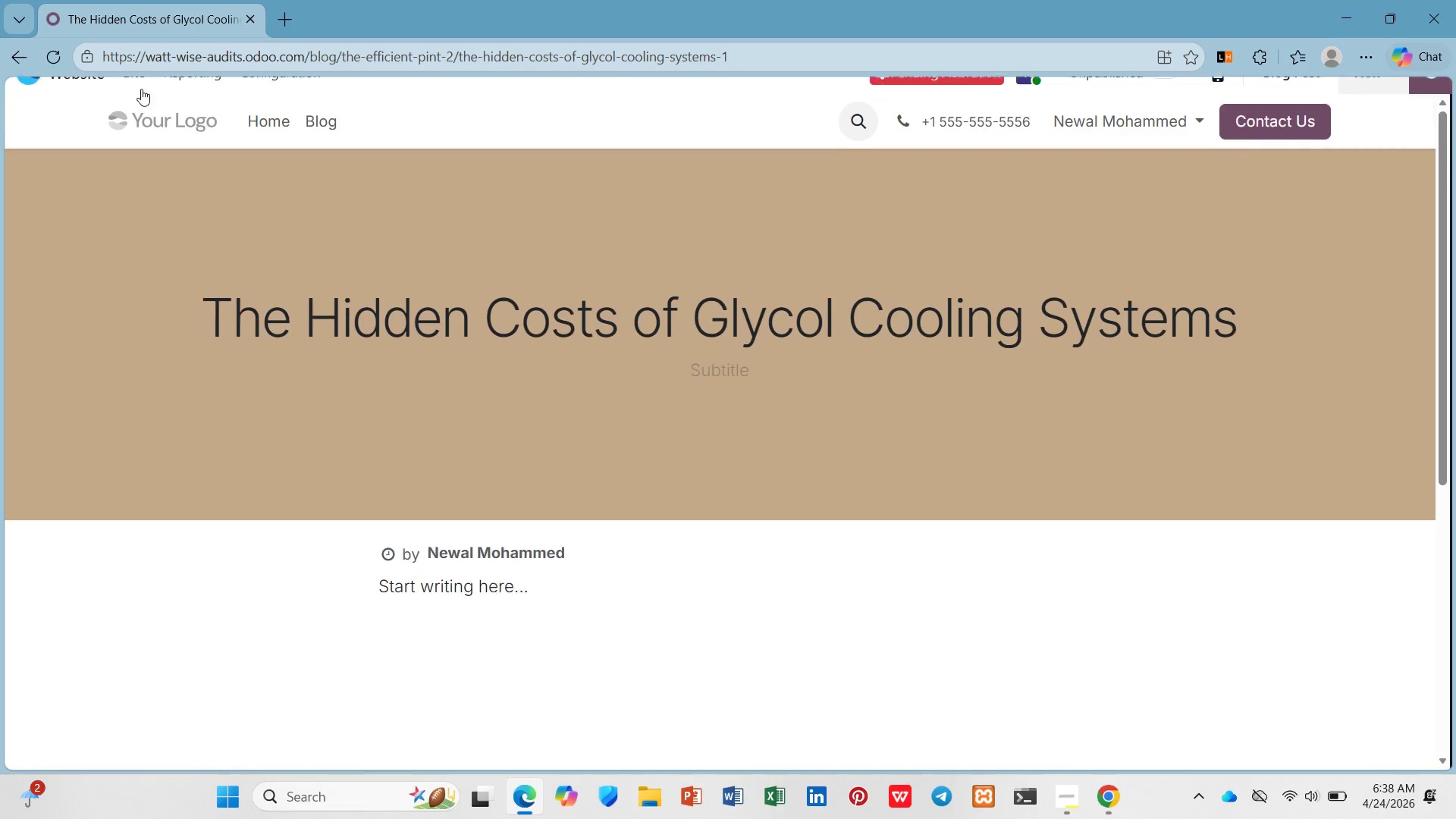 
wait(7.97)
 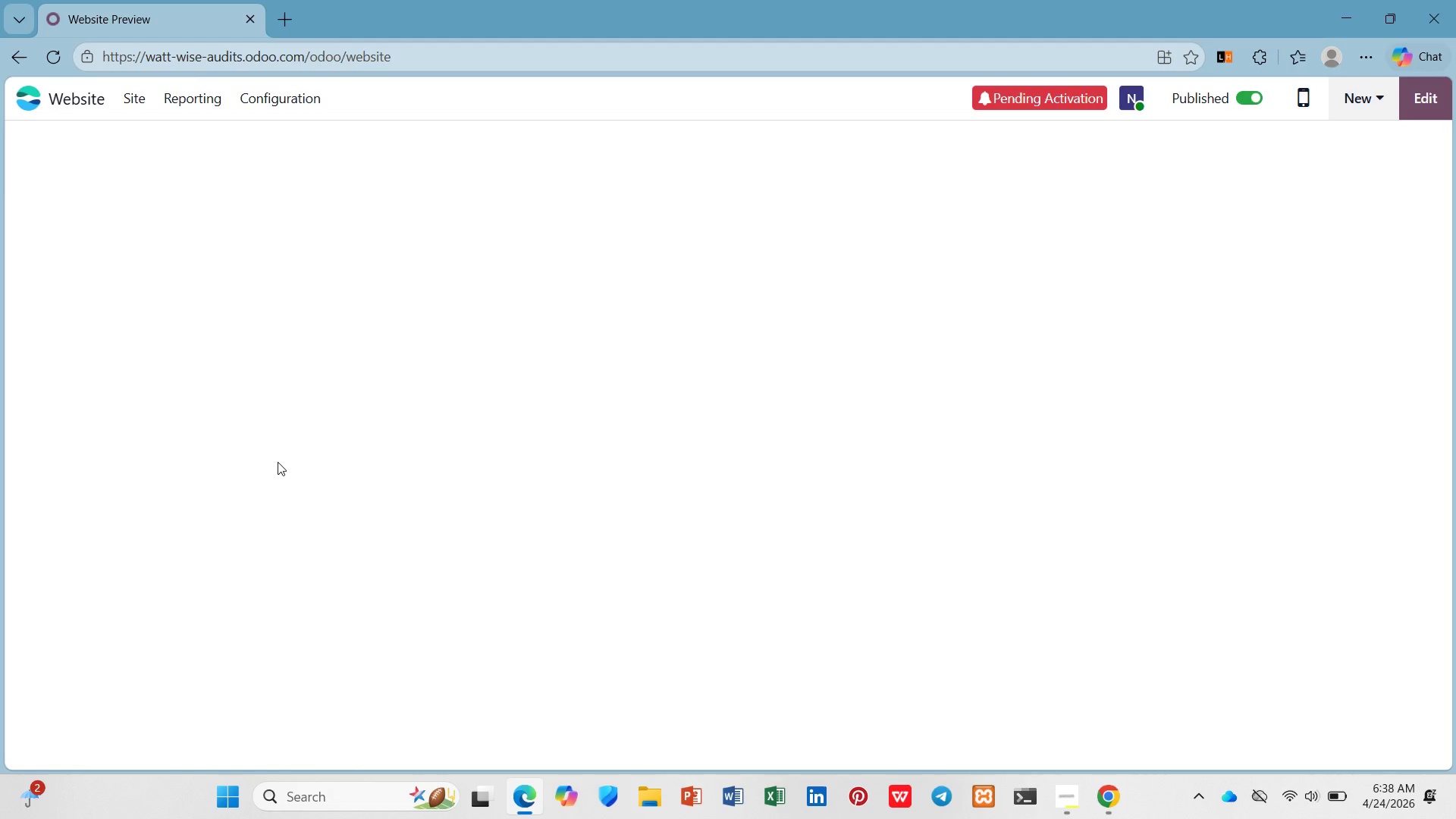 
left_click([1426, 103])
 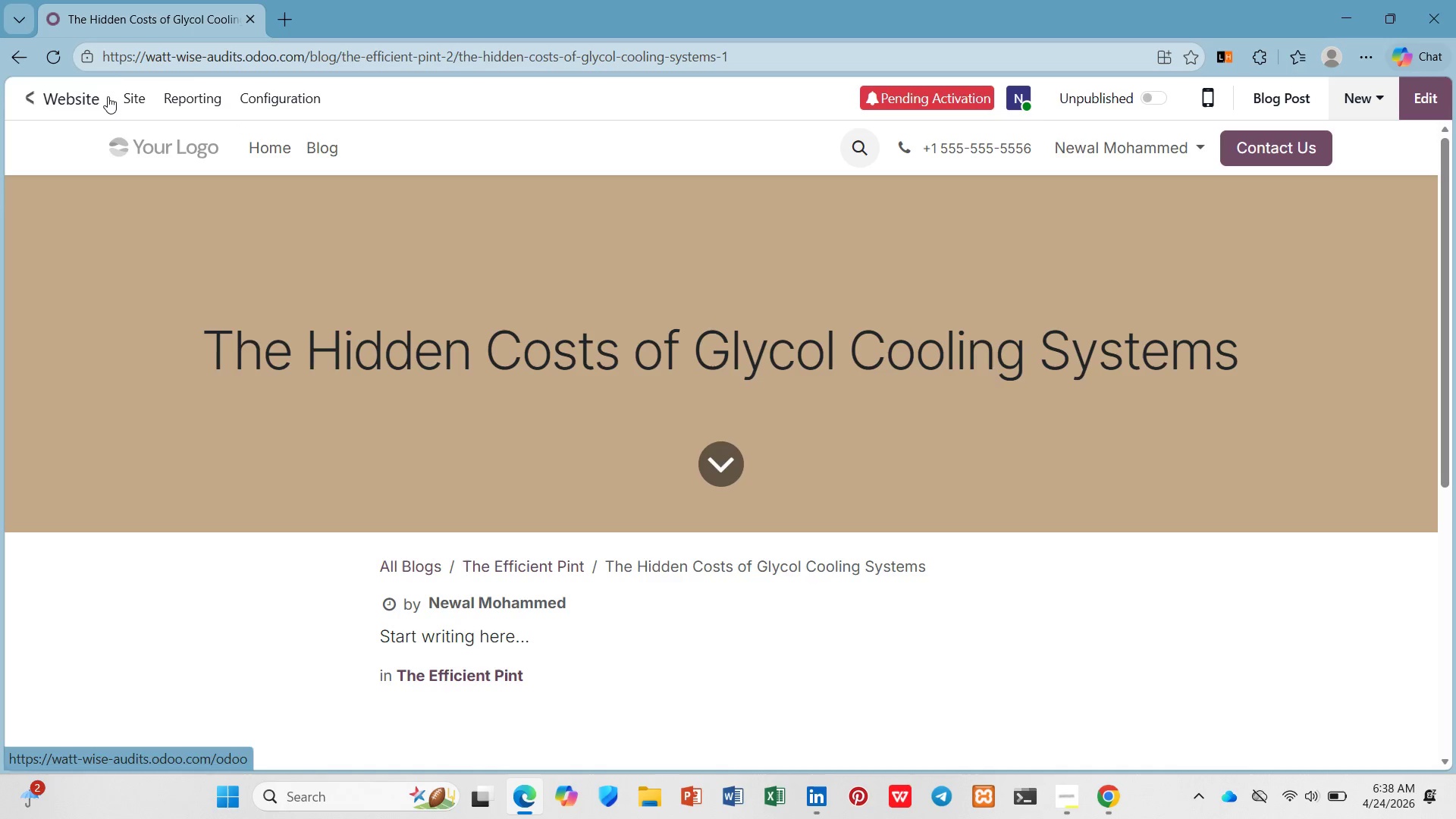 
left_click([304, 96])
 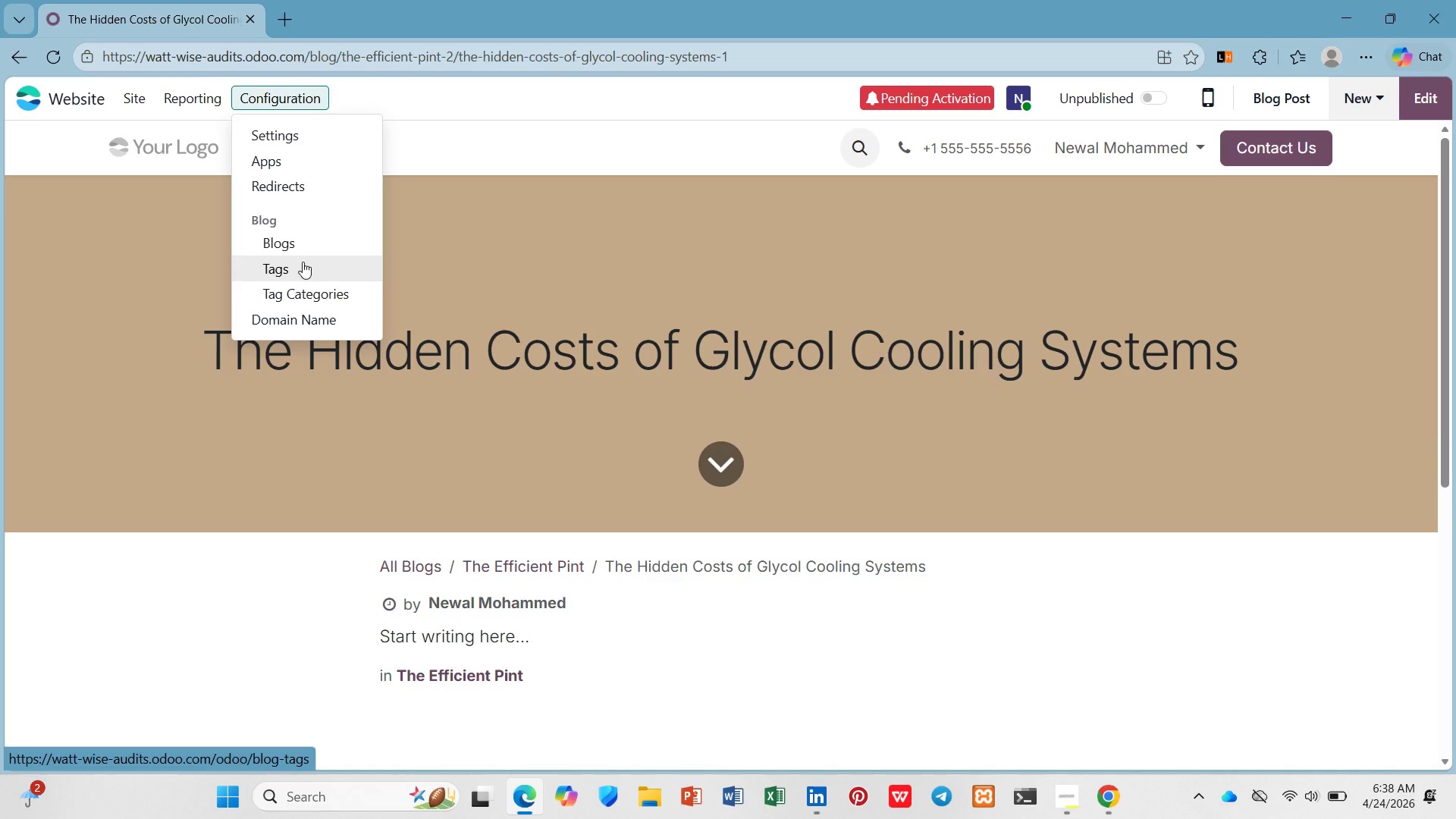 
left_click([303, 262])
 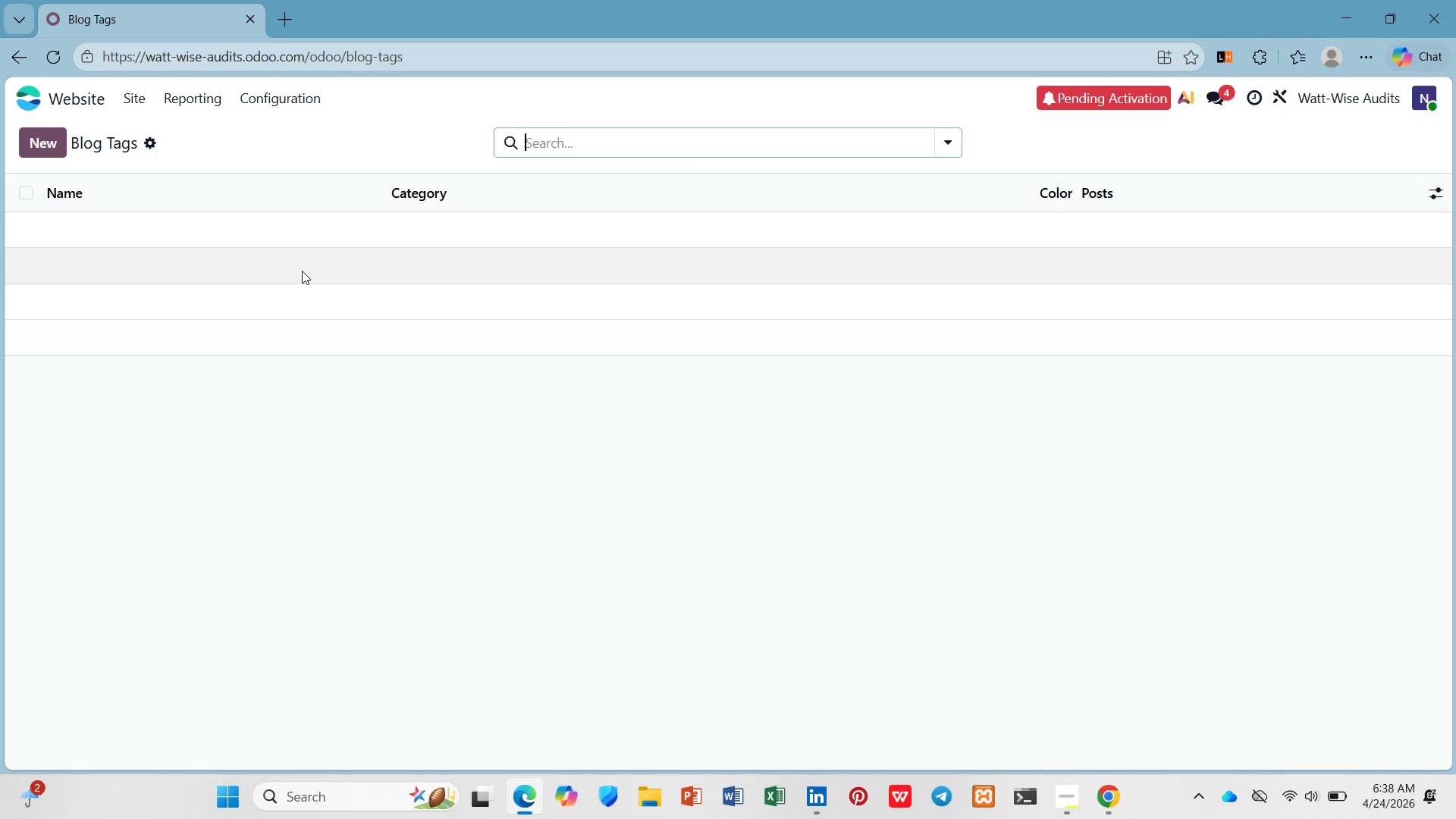 
left_click_drag(start_coordinate=[3, 143], to_coordinate=[9, 145])
 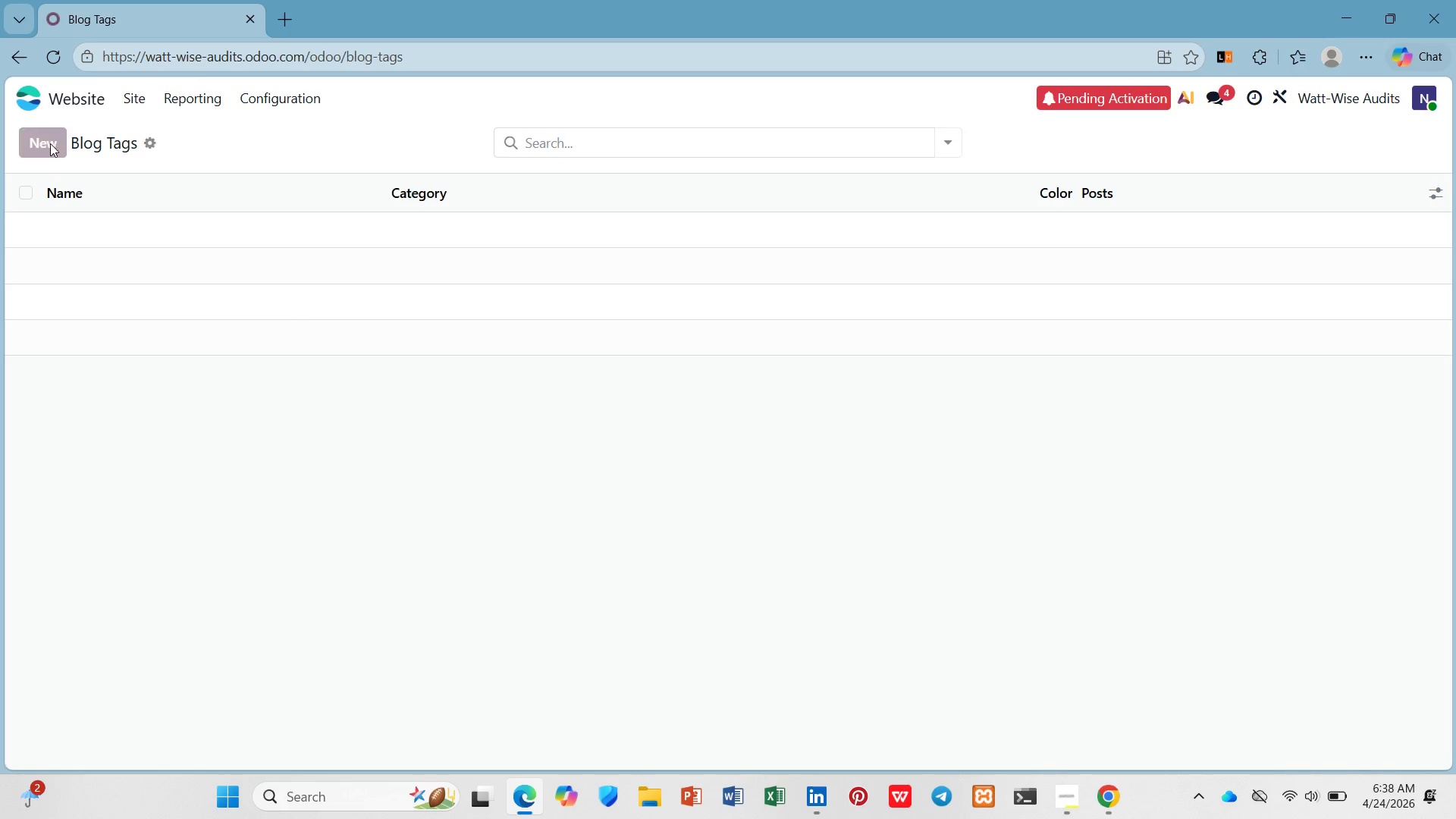 
double_click([48, 143])
 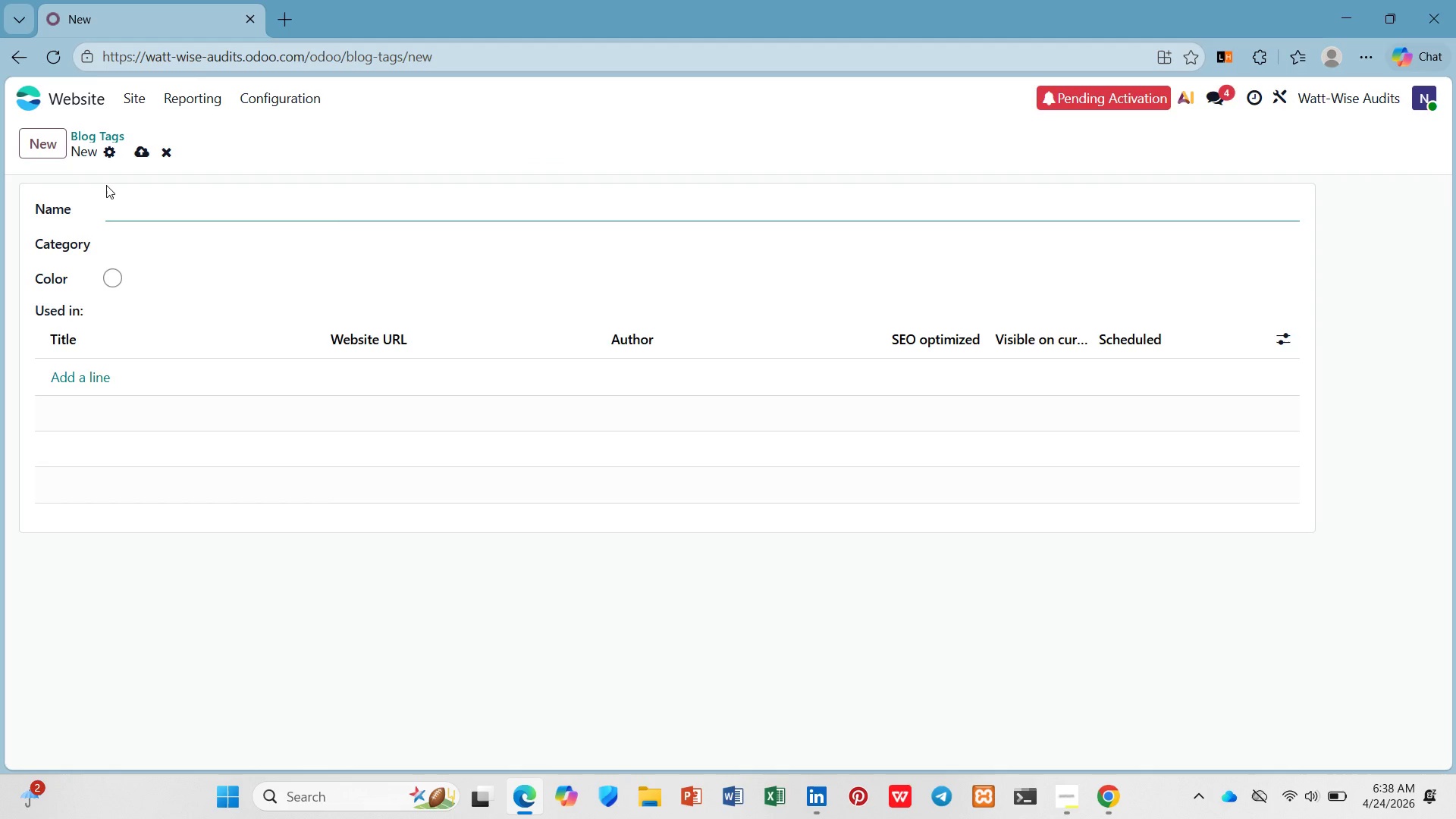 
type(Refrigeration)
 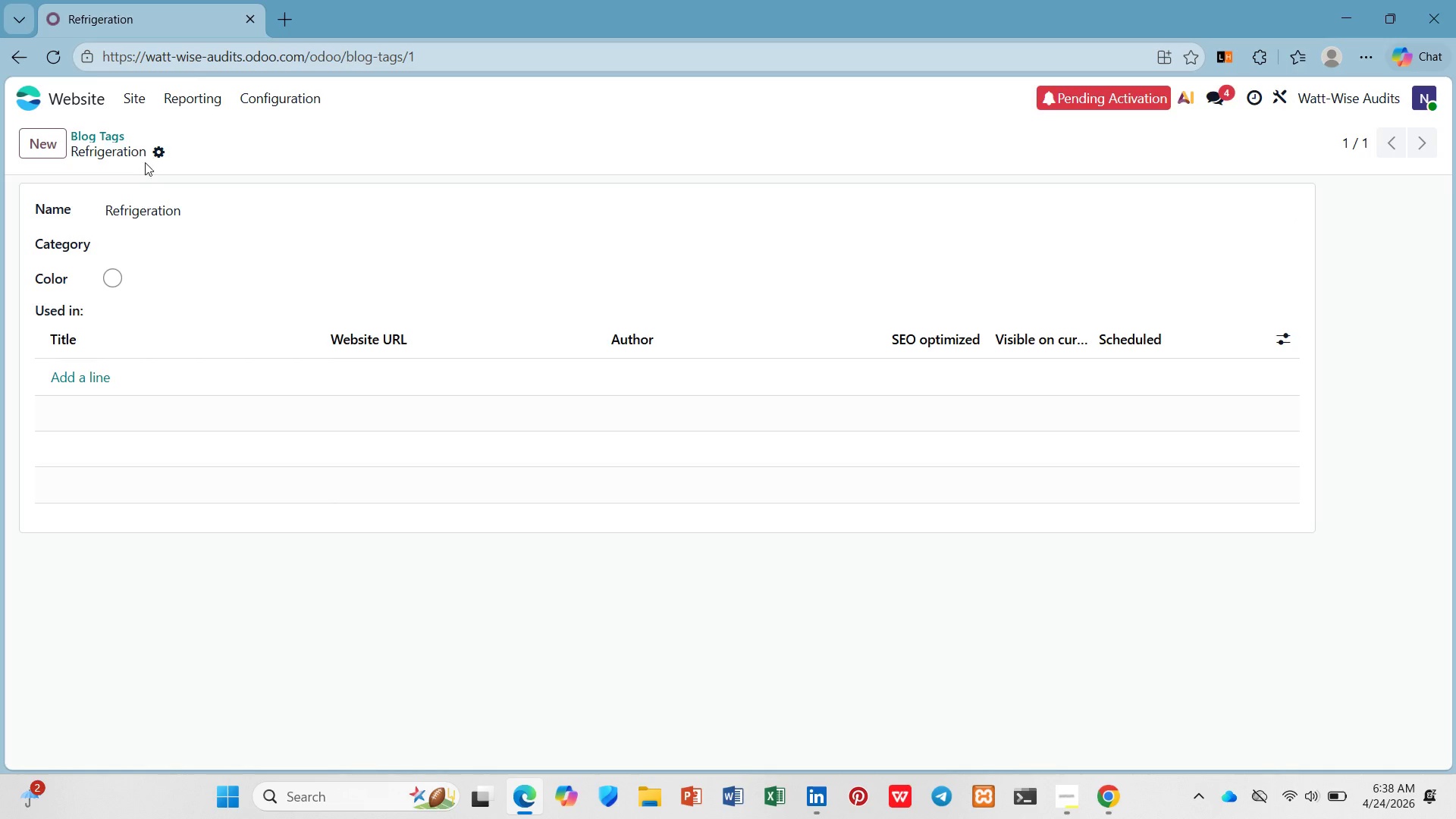 
left_click([62, 151])
 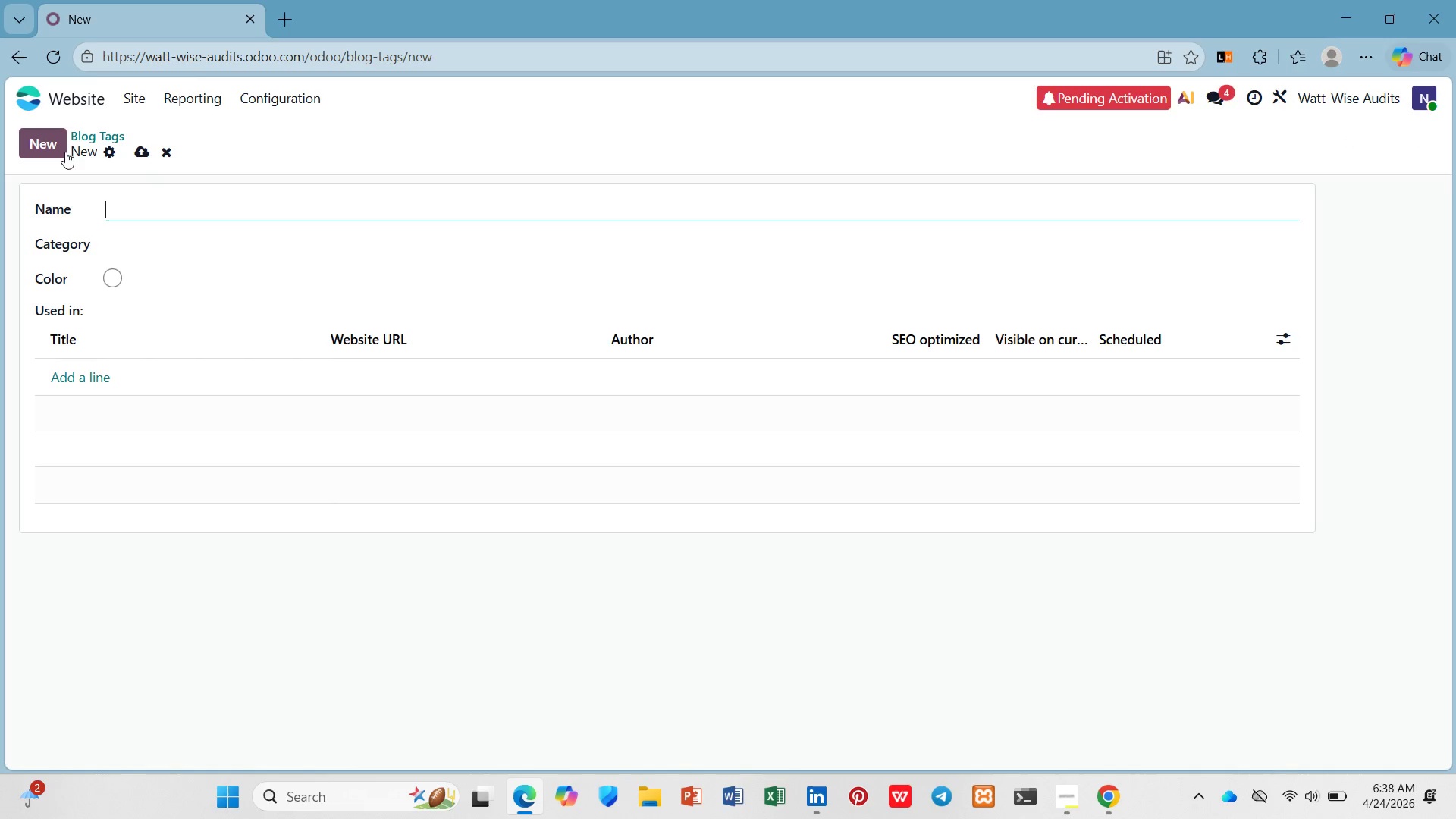 
type(Solar ROI)
 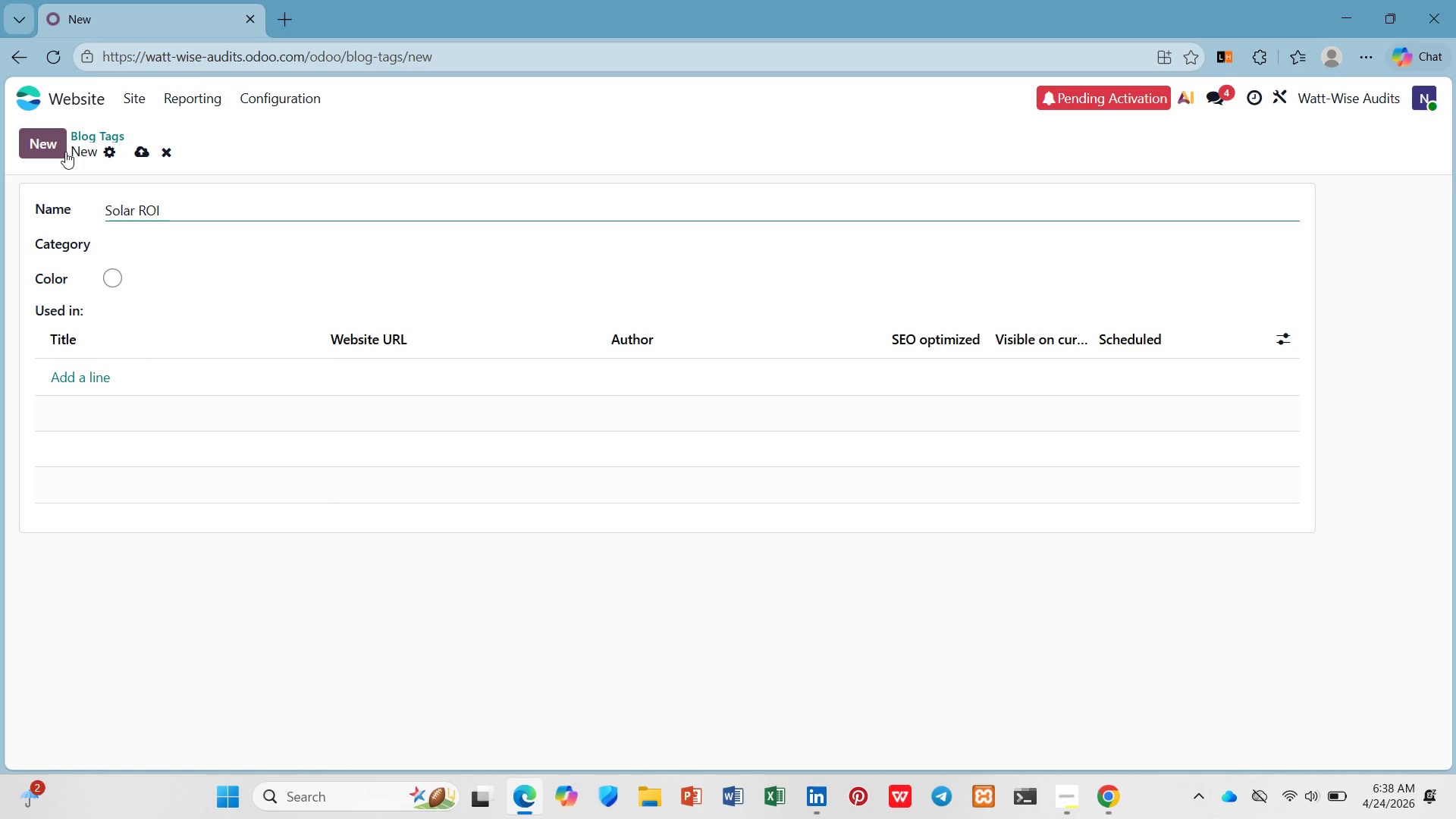 
left_click([140, 146])
 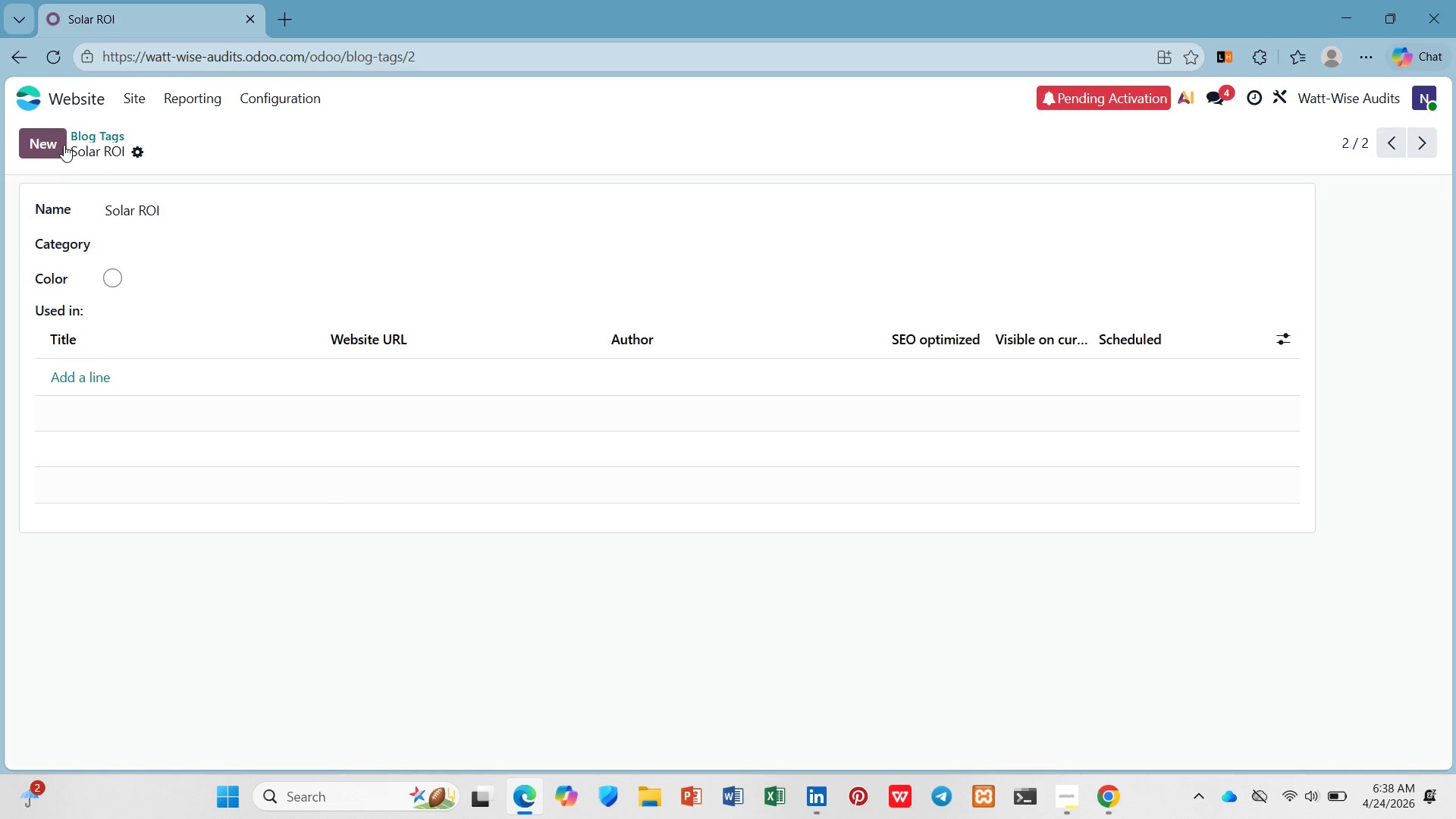 
left_click([64, 145])
 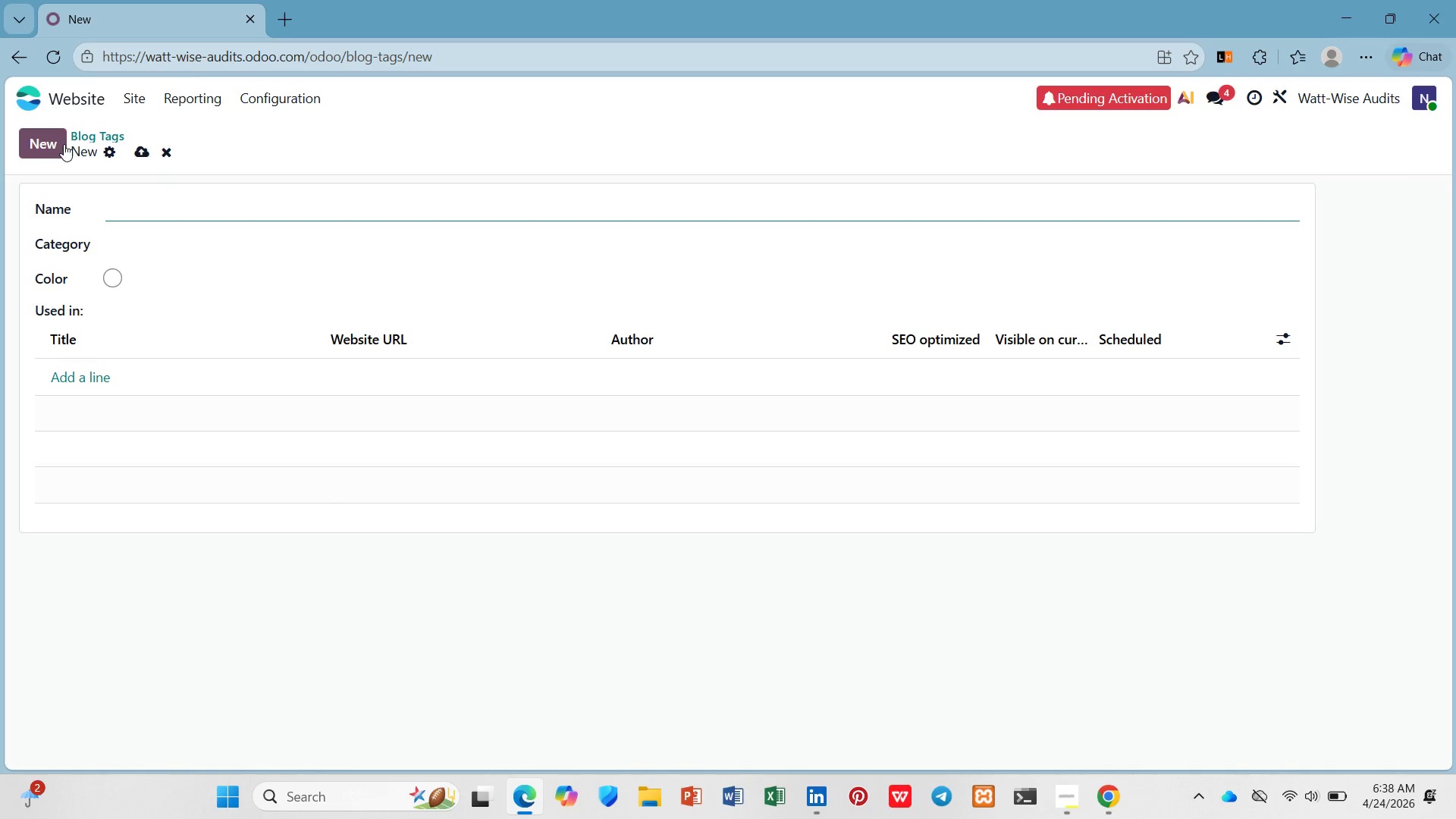 
type(The )
key(Backspace)
type(rmal Audits)
 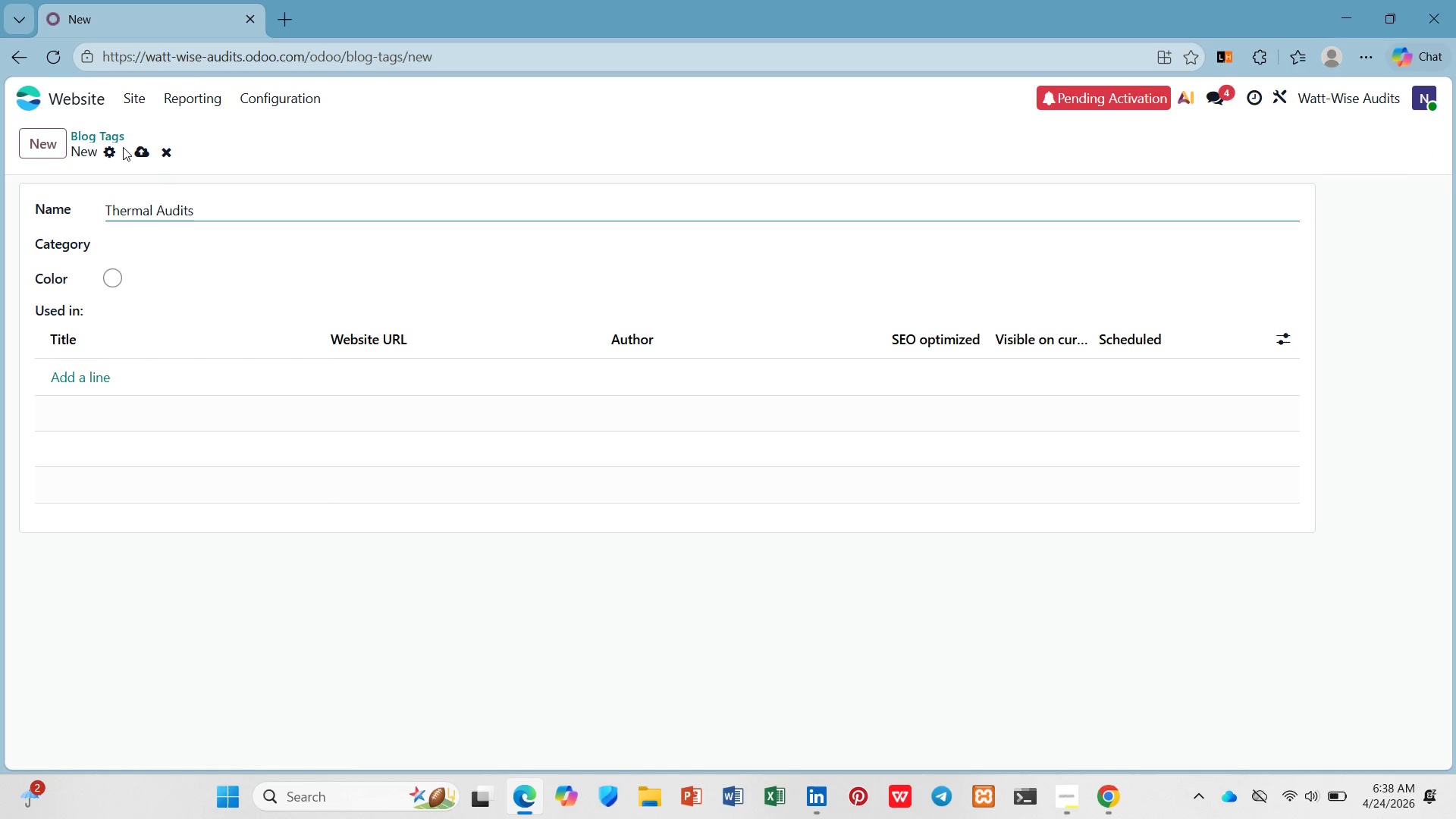 
left_click([136, 148])
 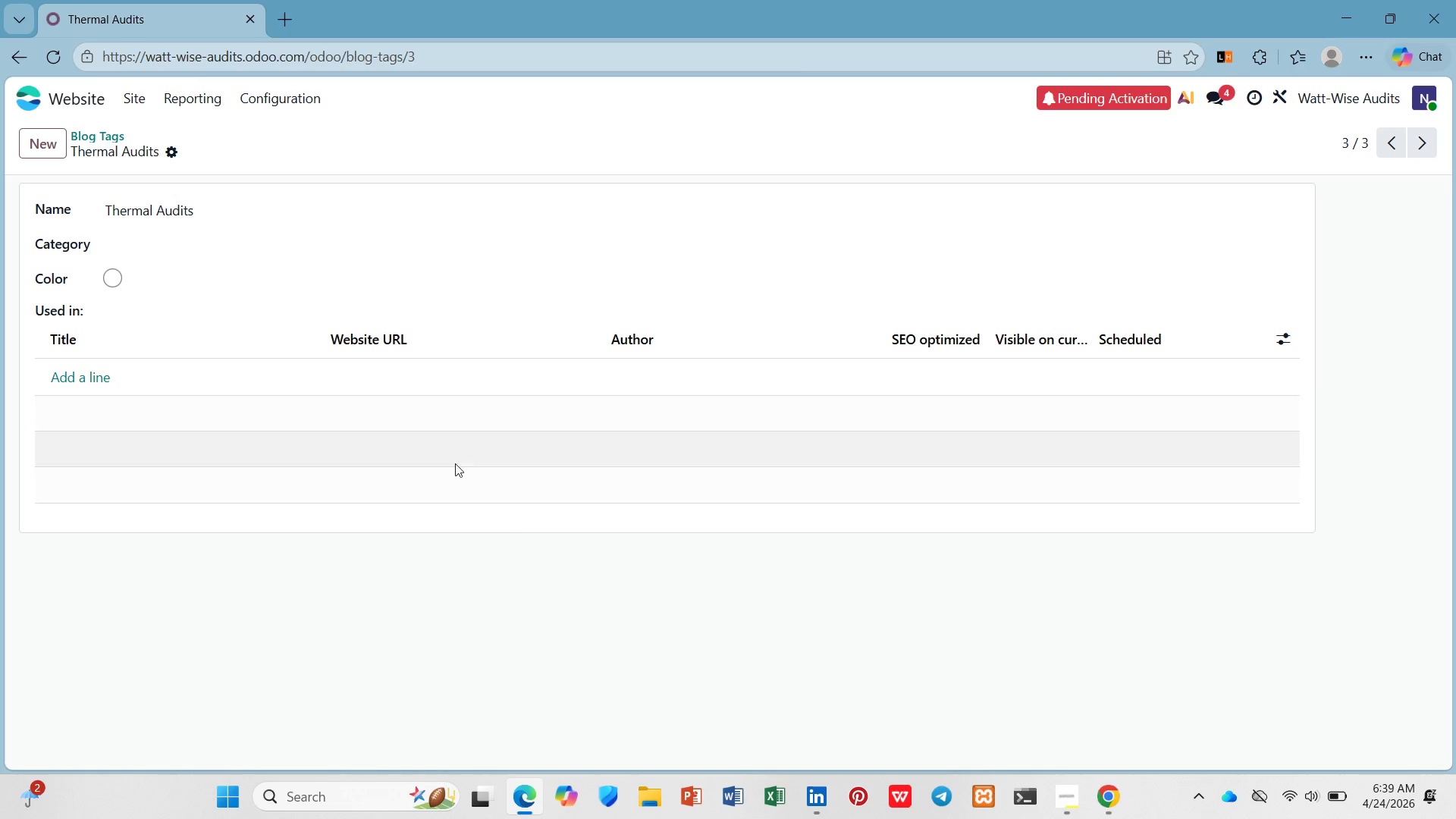 
left_click([804, 806])
 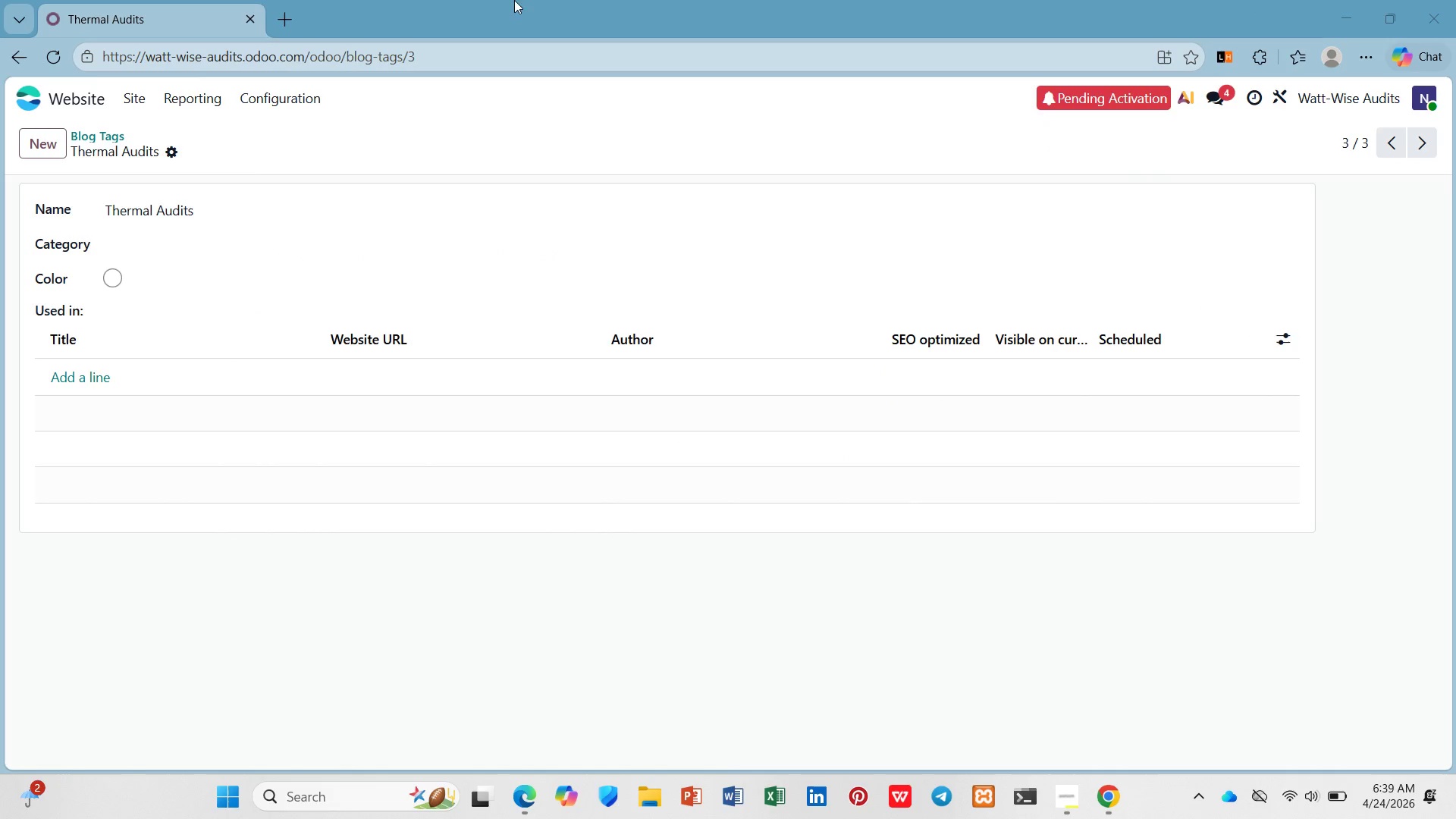 
wait(7.2)
 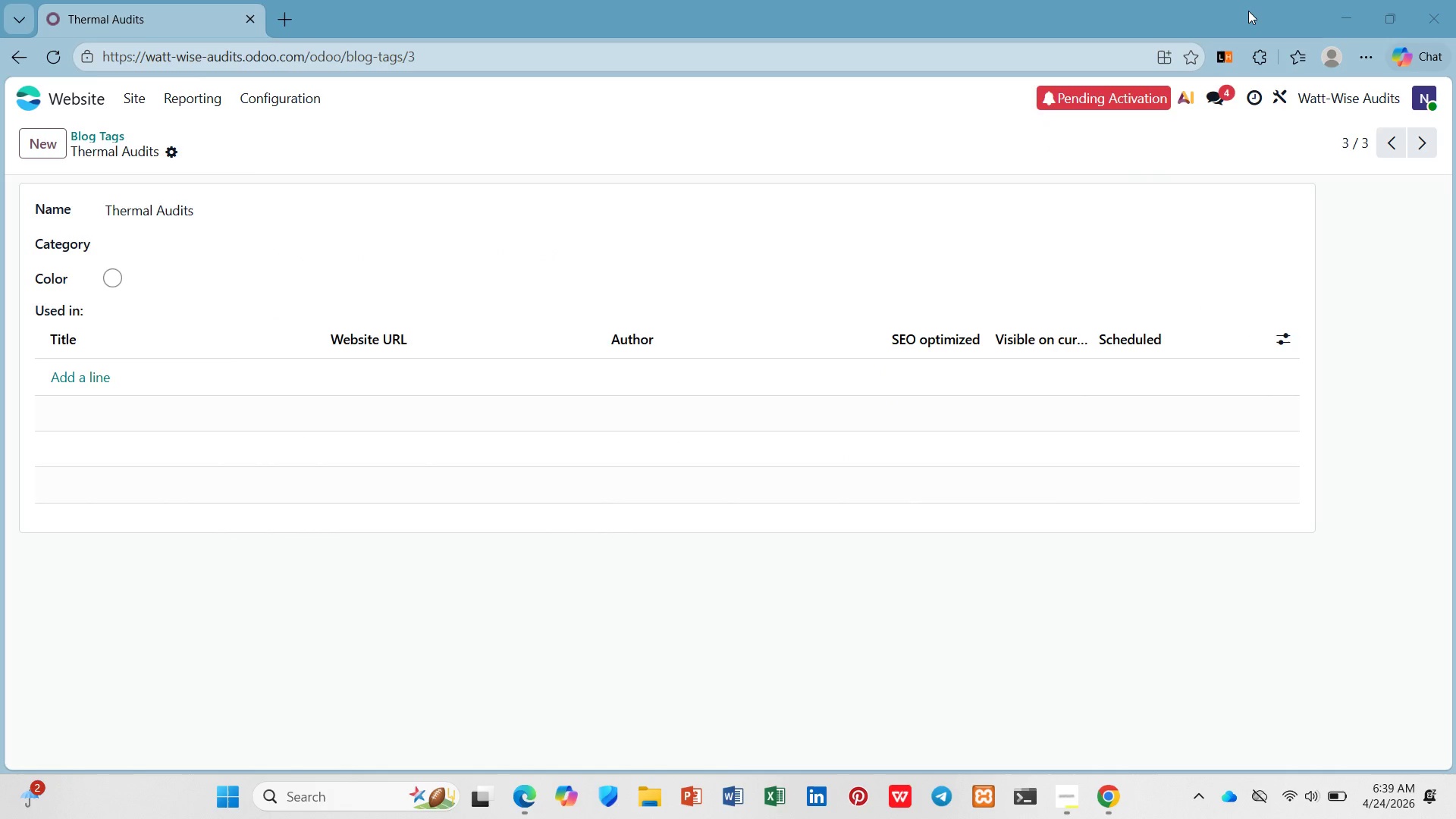 
left_click([134, 91])
 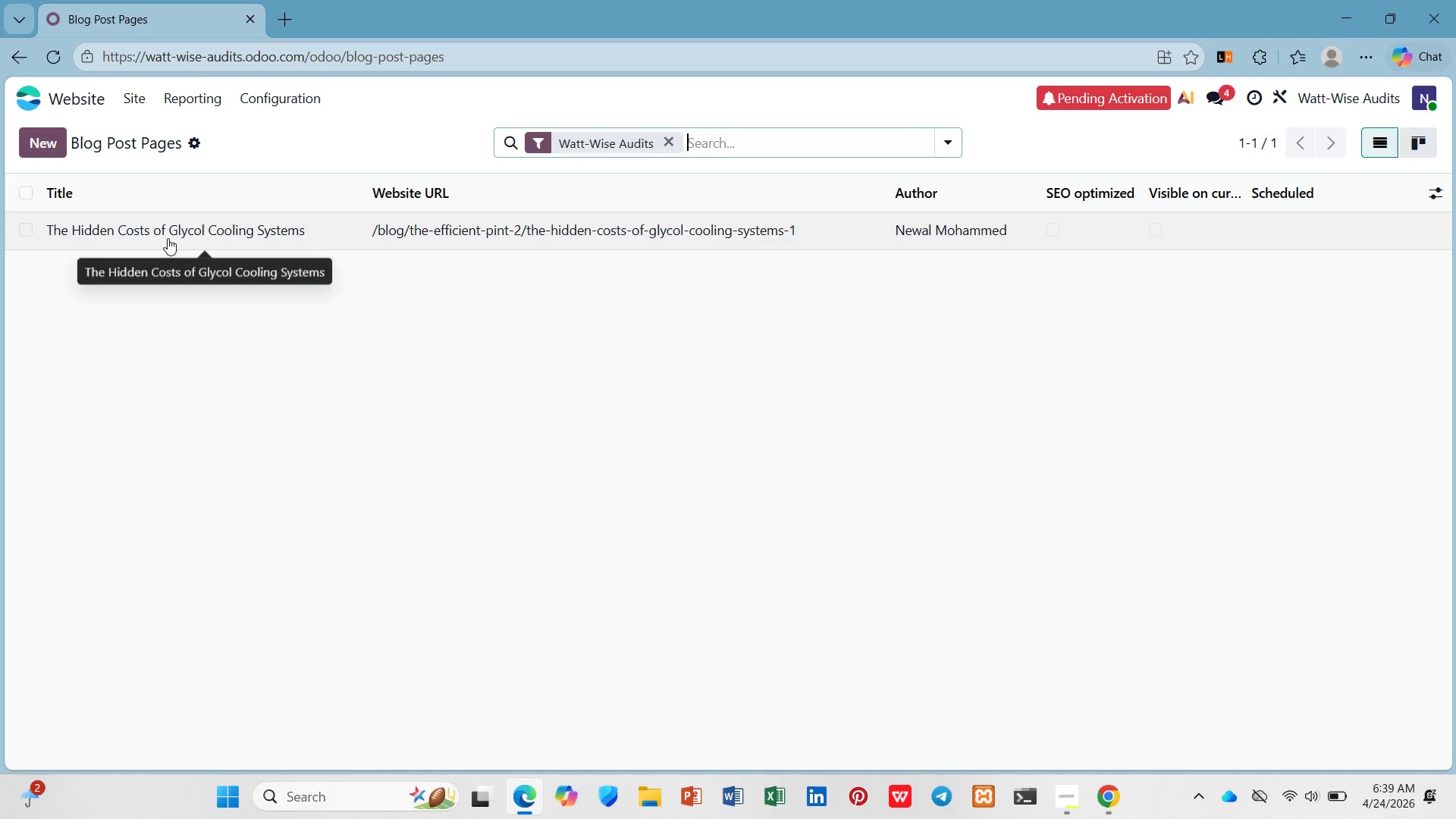 
left_click([168, 238])
 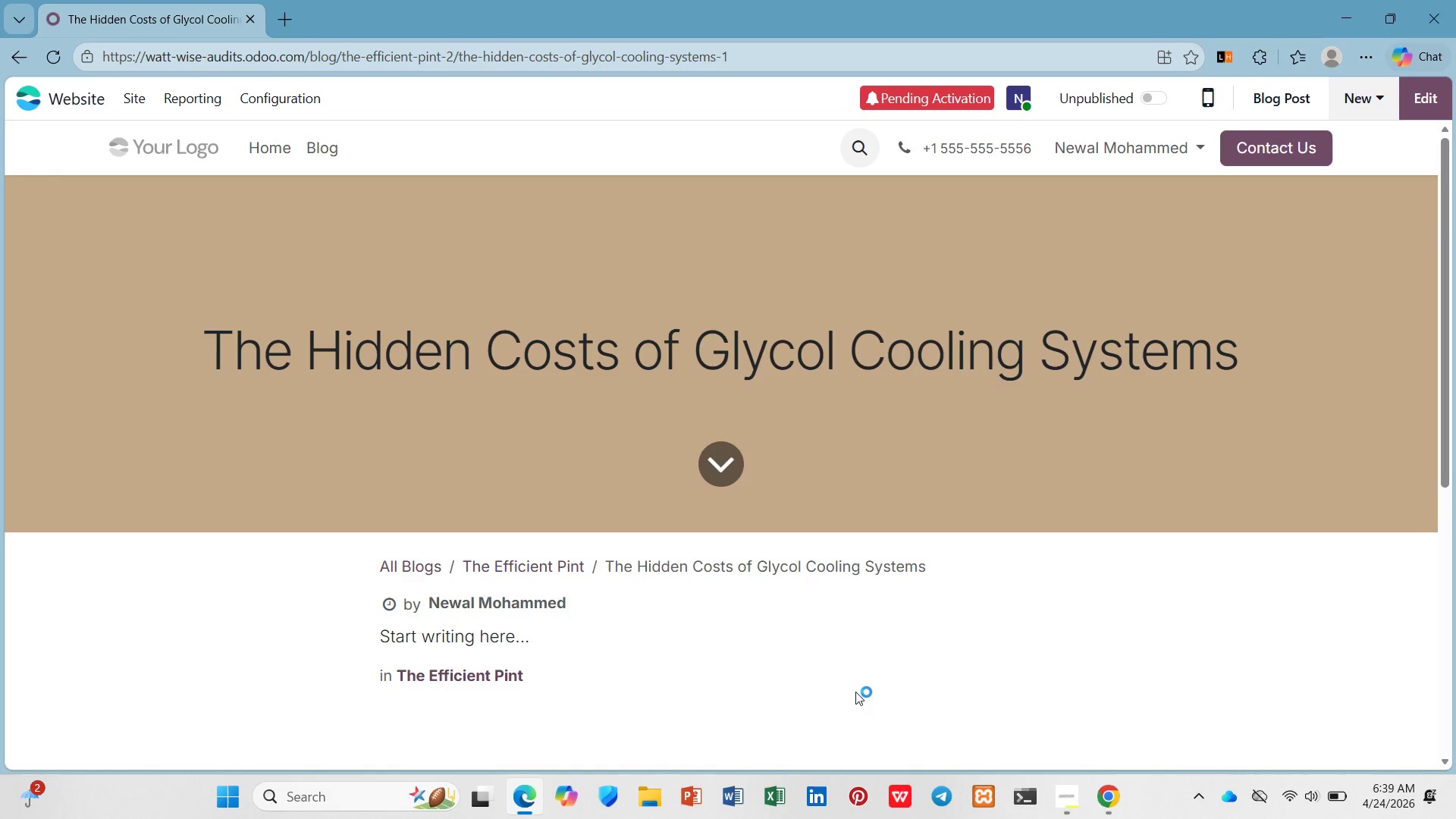 
left_click([1050, 795])